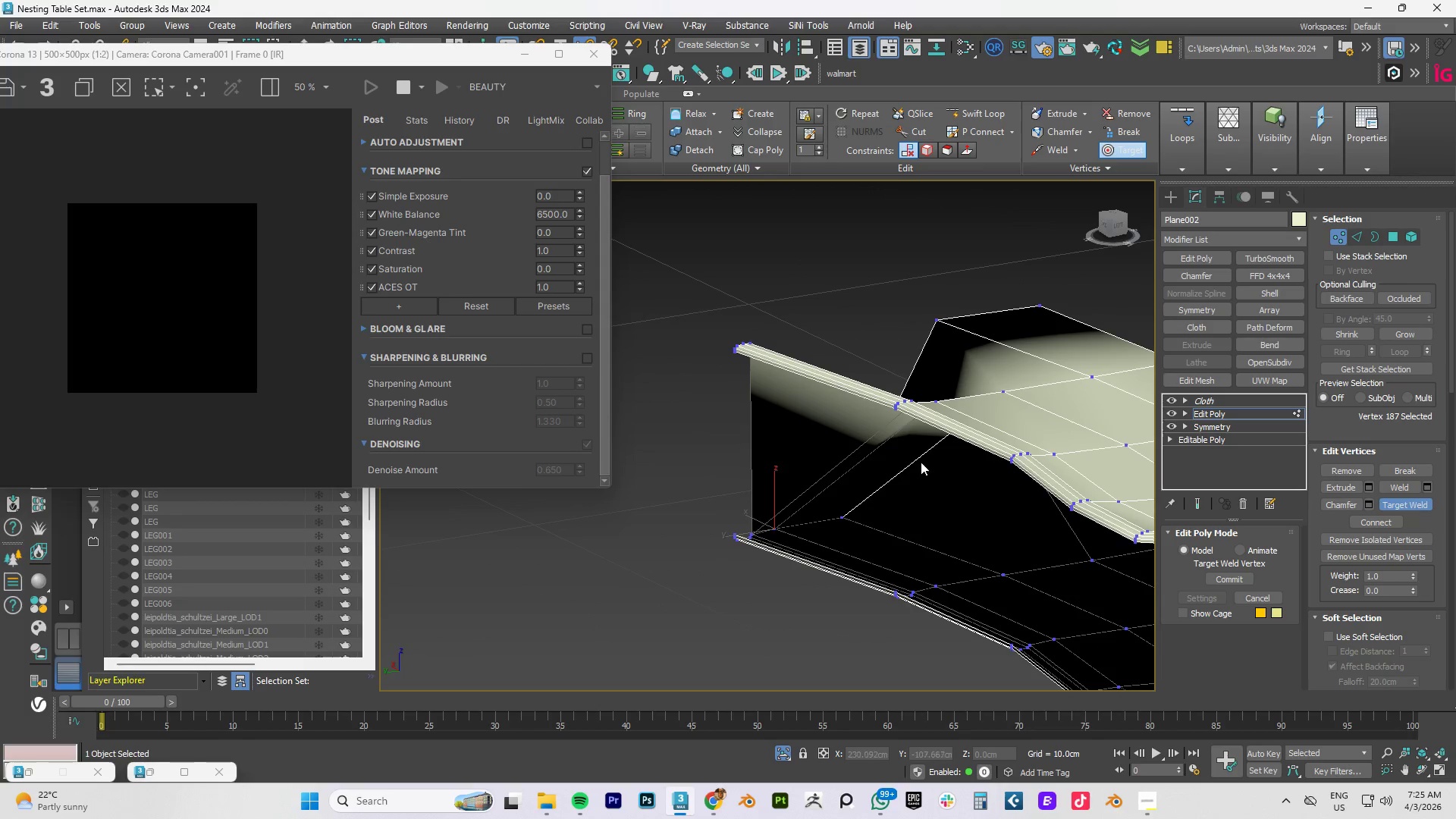 
scroll: coordinate [924, 462], scroll_direction: down, amount: 1.0
 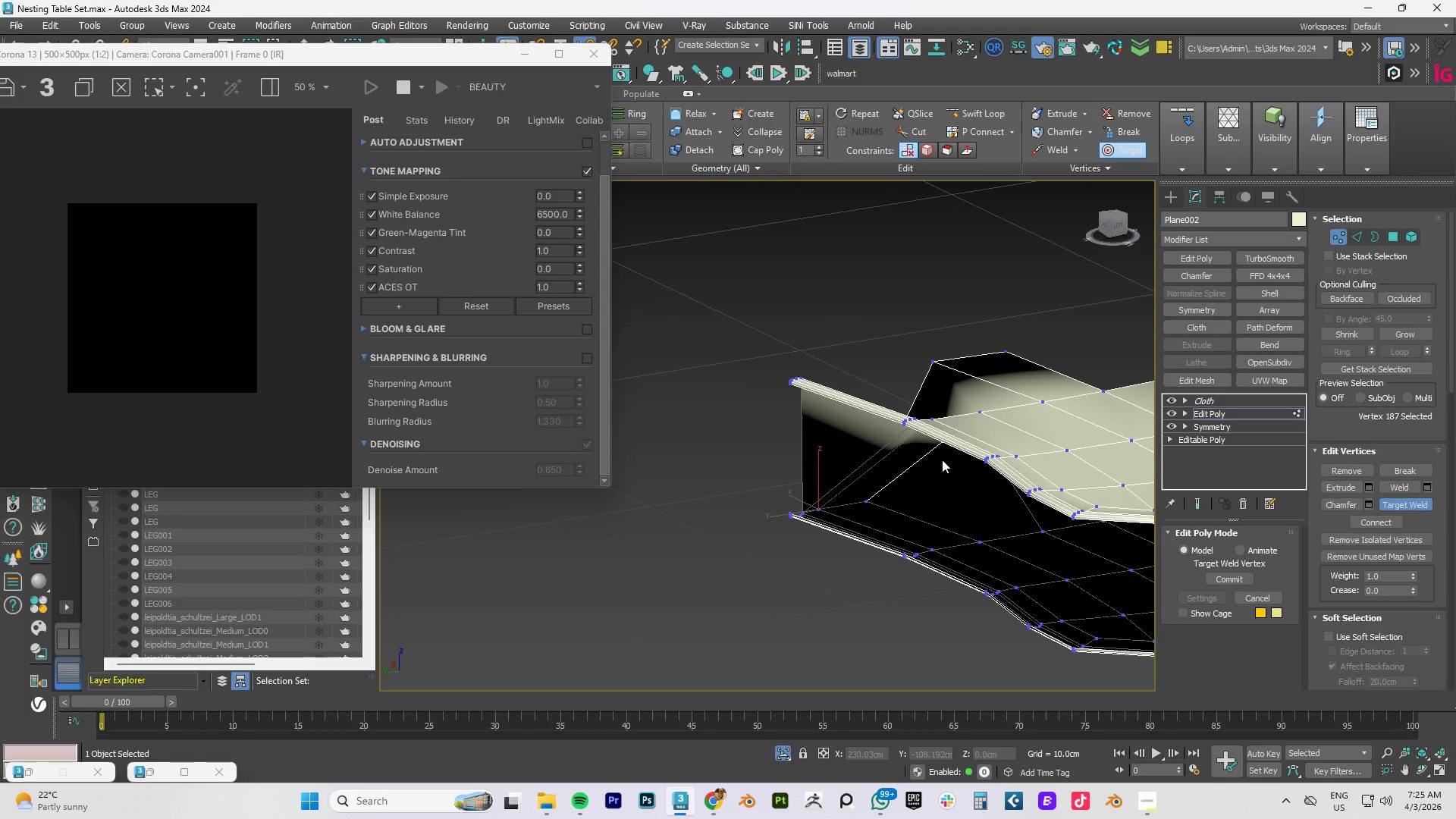 
type(tz)
 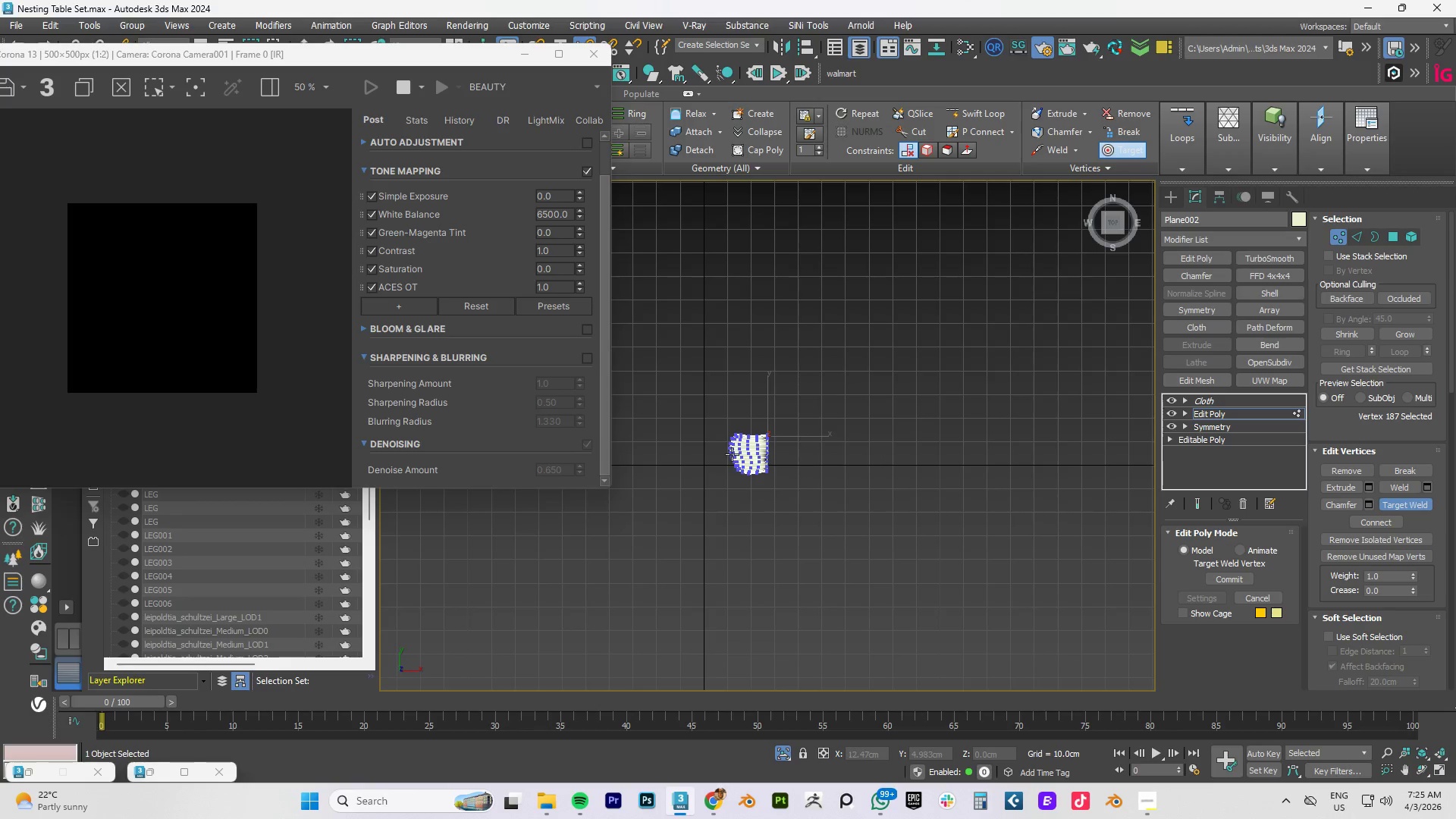 
scroll: coordinate [791, 479], scroll_direction: up, amount: 4.0
 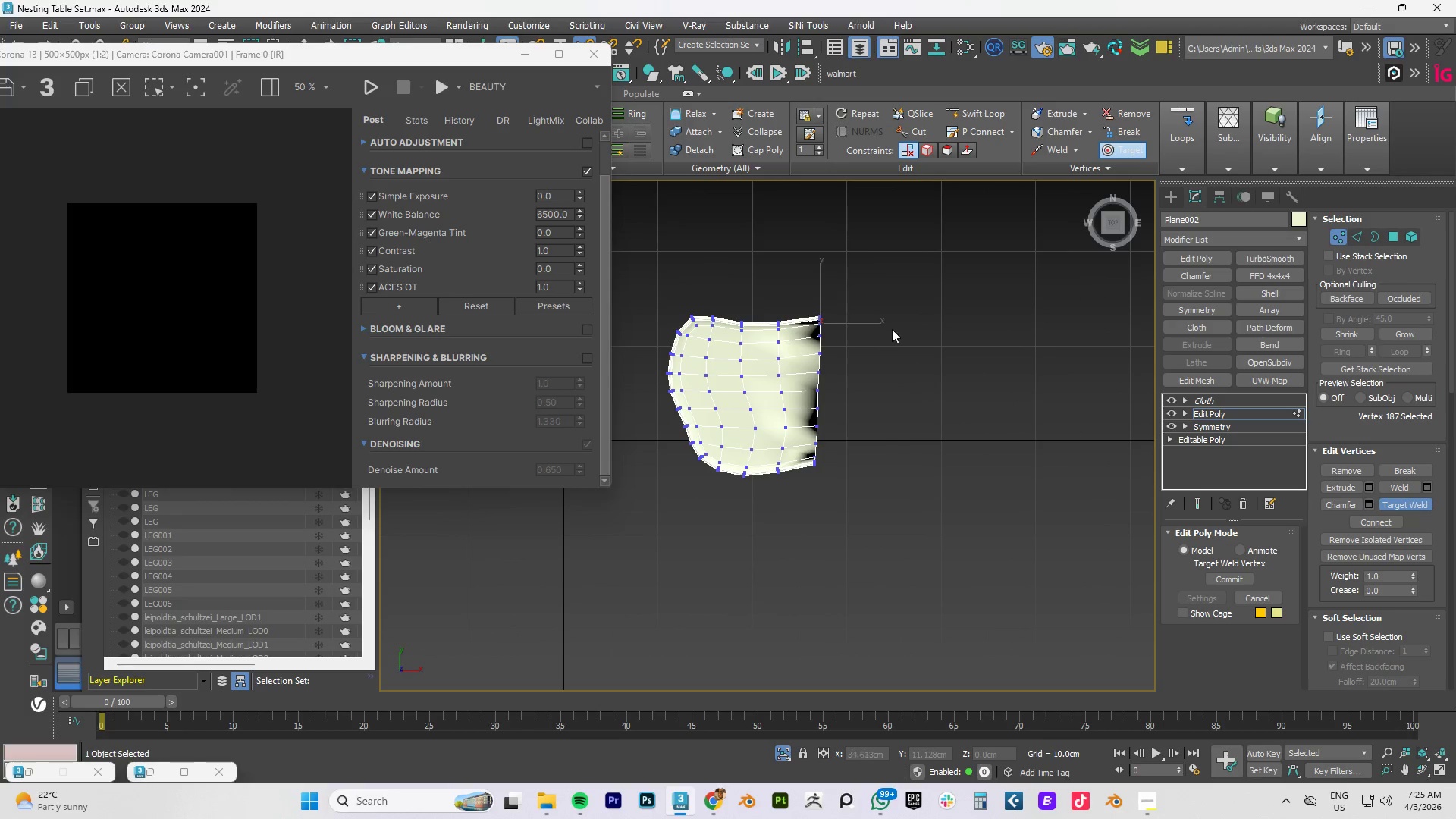 
left_click_drag(start_coordinate=[896, 271], to_coordinate=[797, 488])
 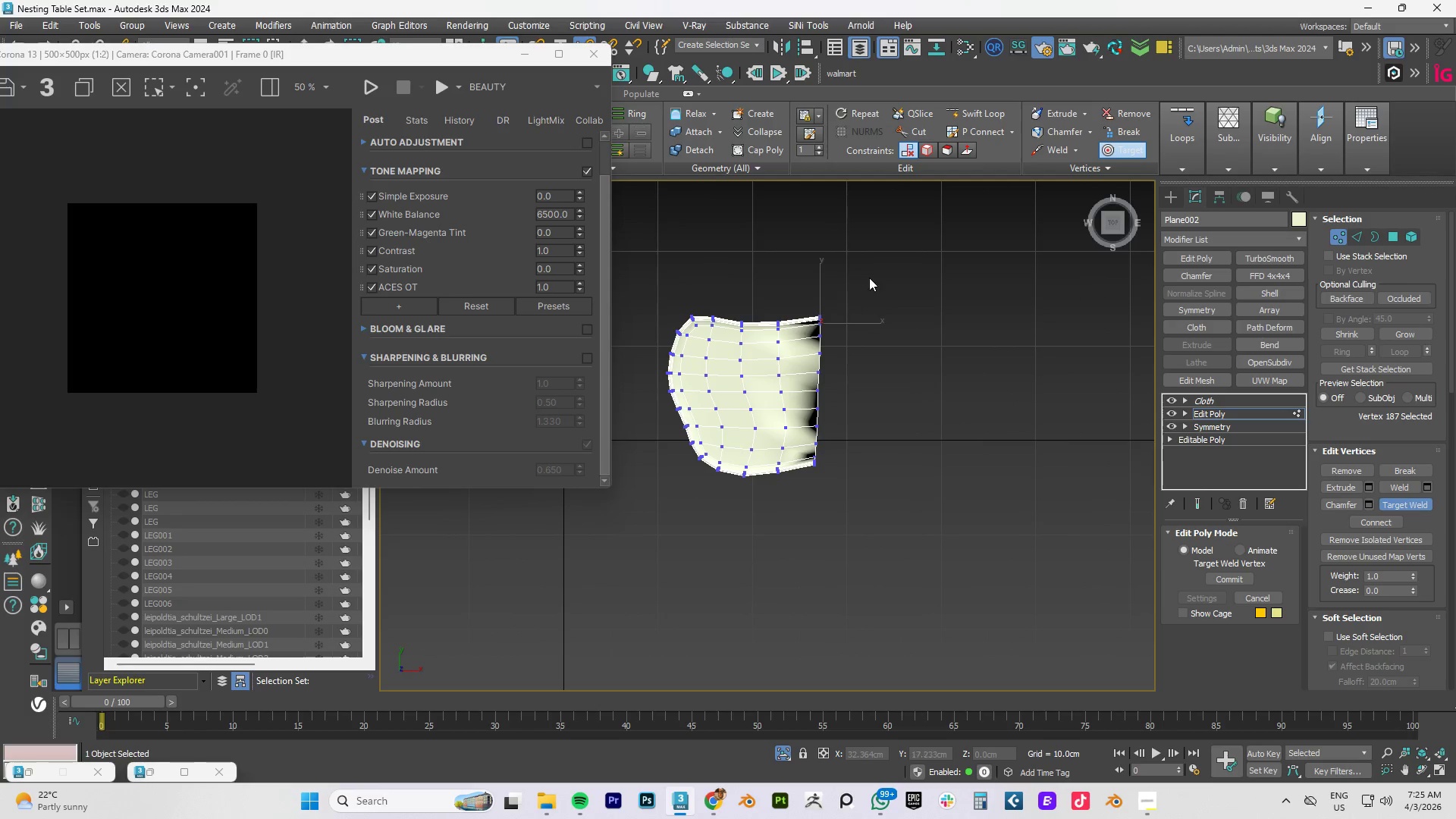 
left_click_drag(start_coordinate=[870, 273], to_coordinate=[802, 401])
 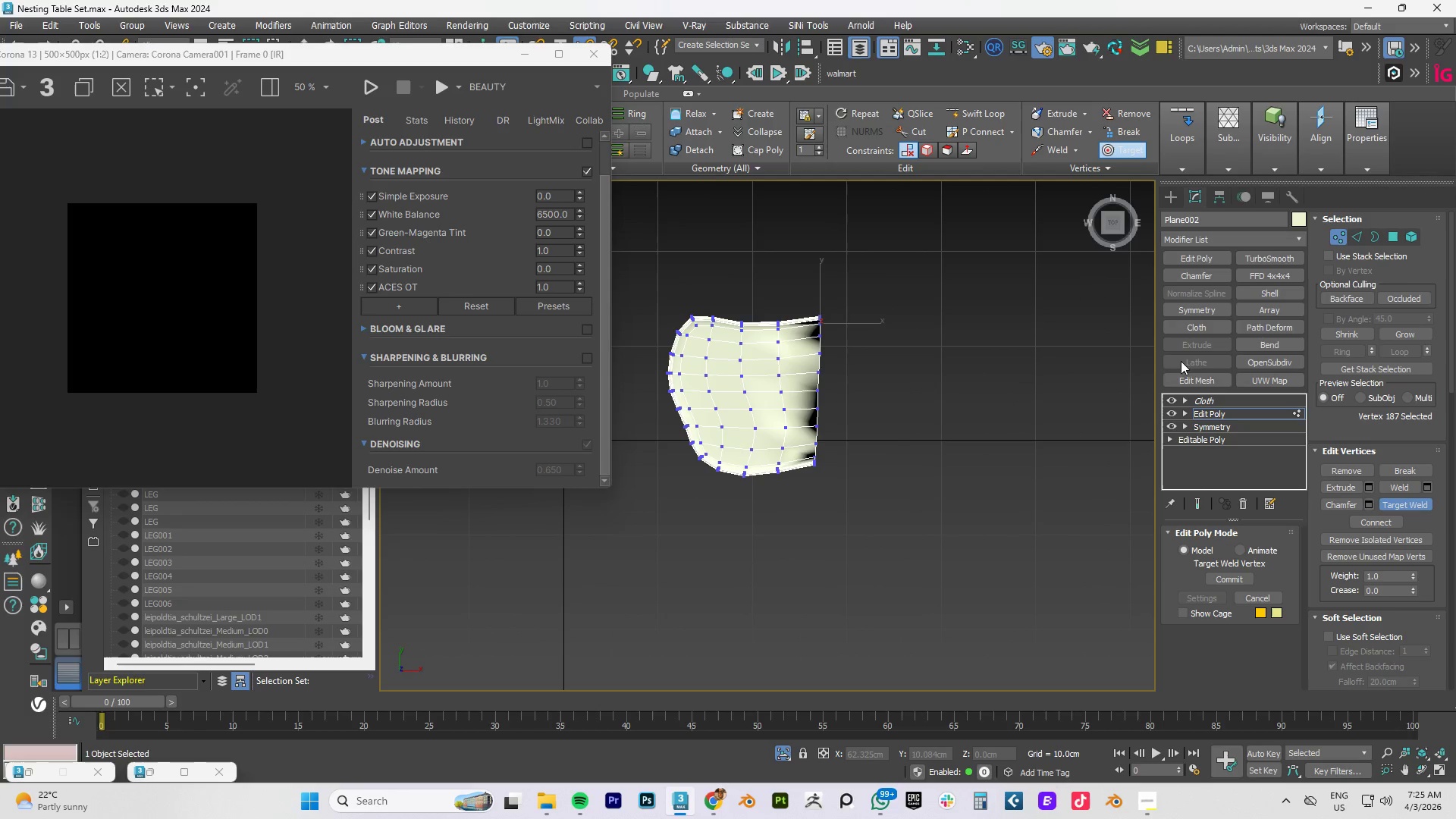 
left_click([1225, 410])
 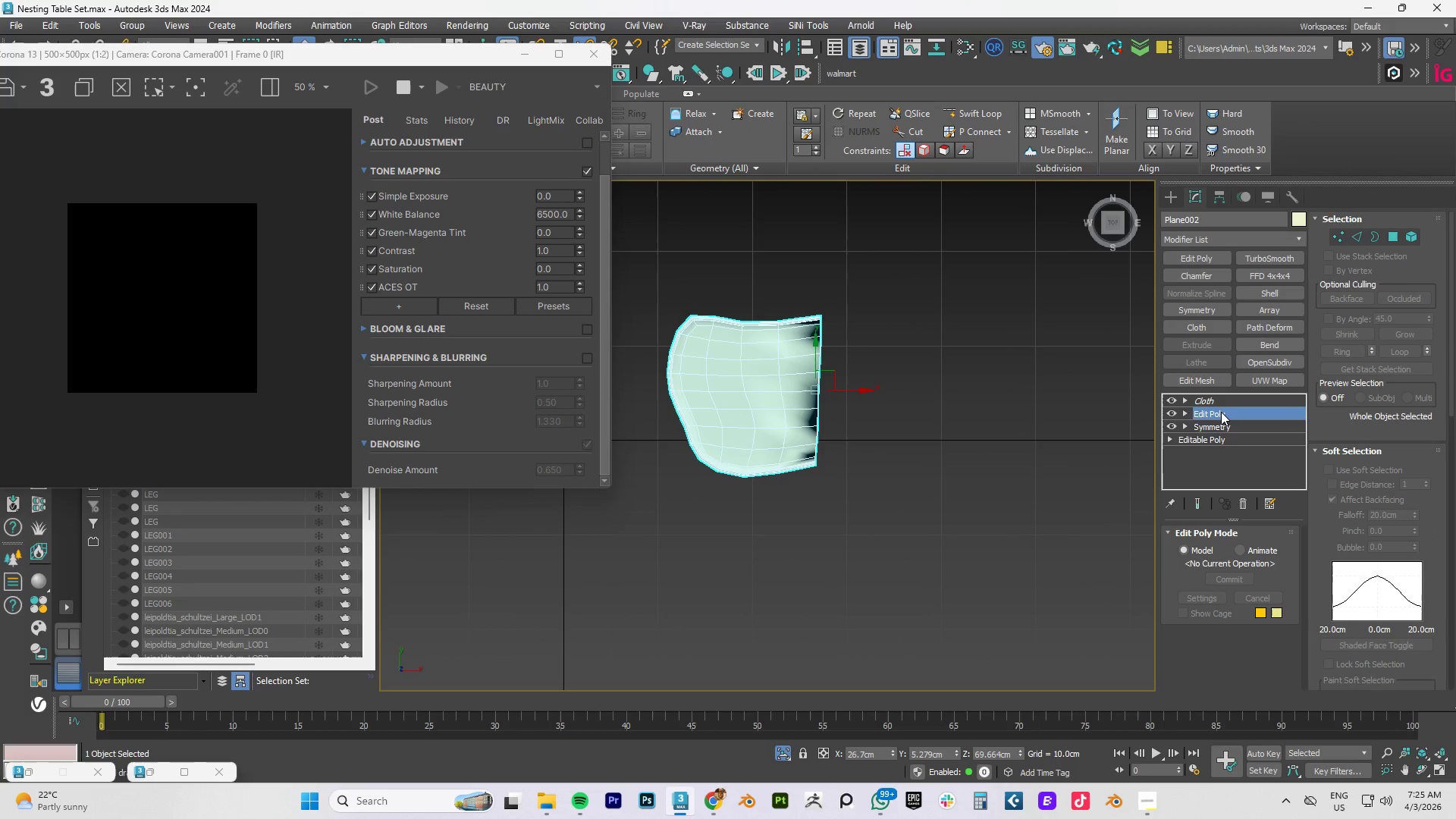 
key(2)
 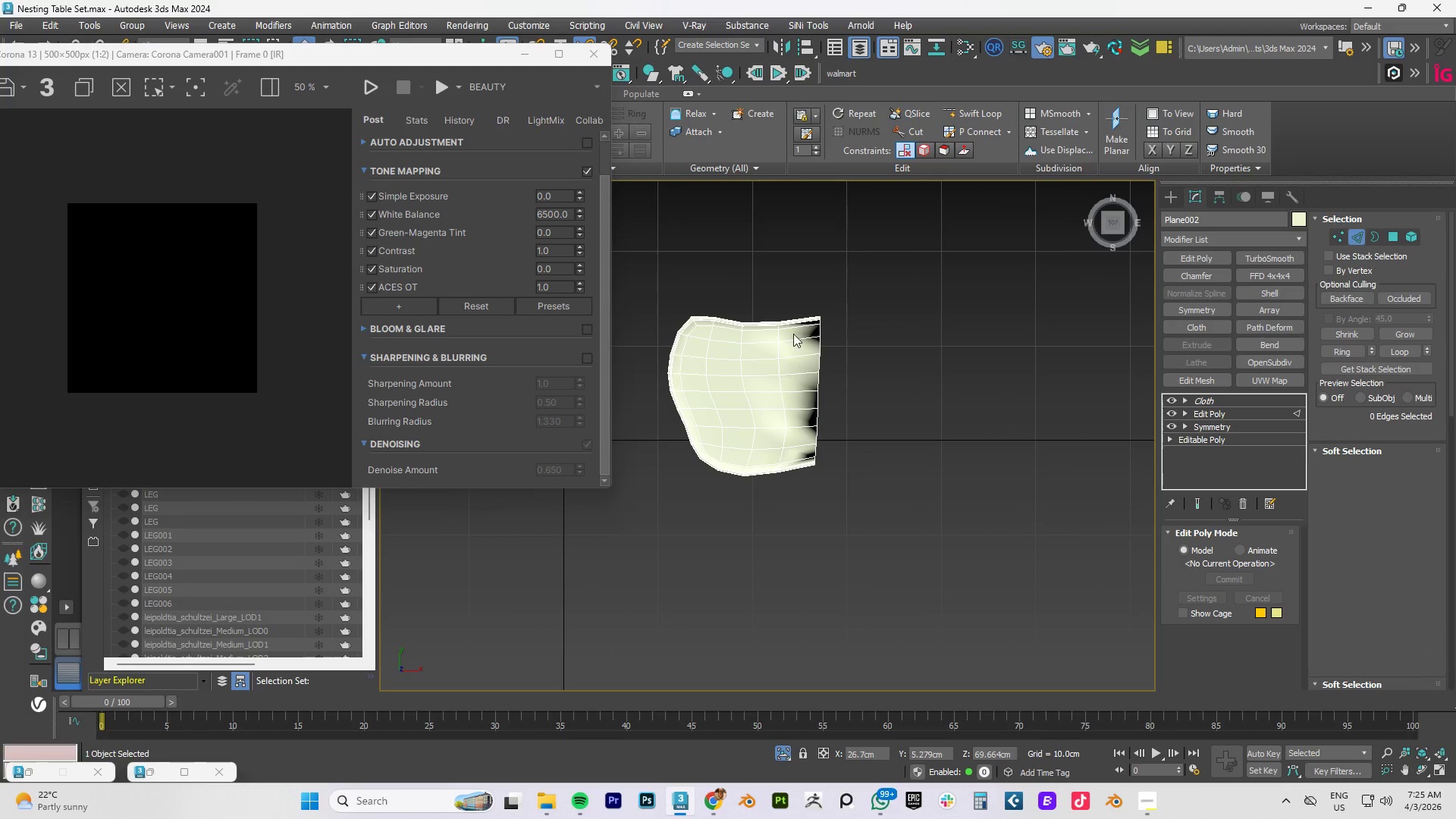 
scroll: coordinate [791, 331], scroll_direction: up, amount: 4.0
 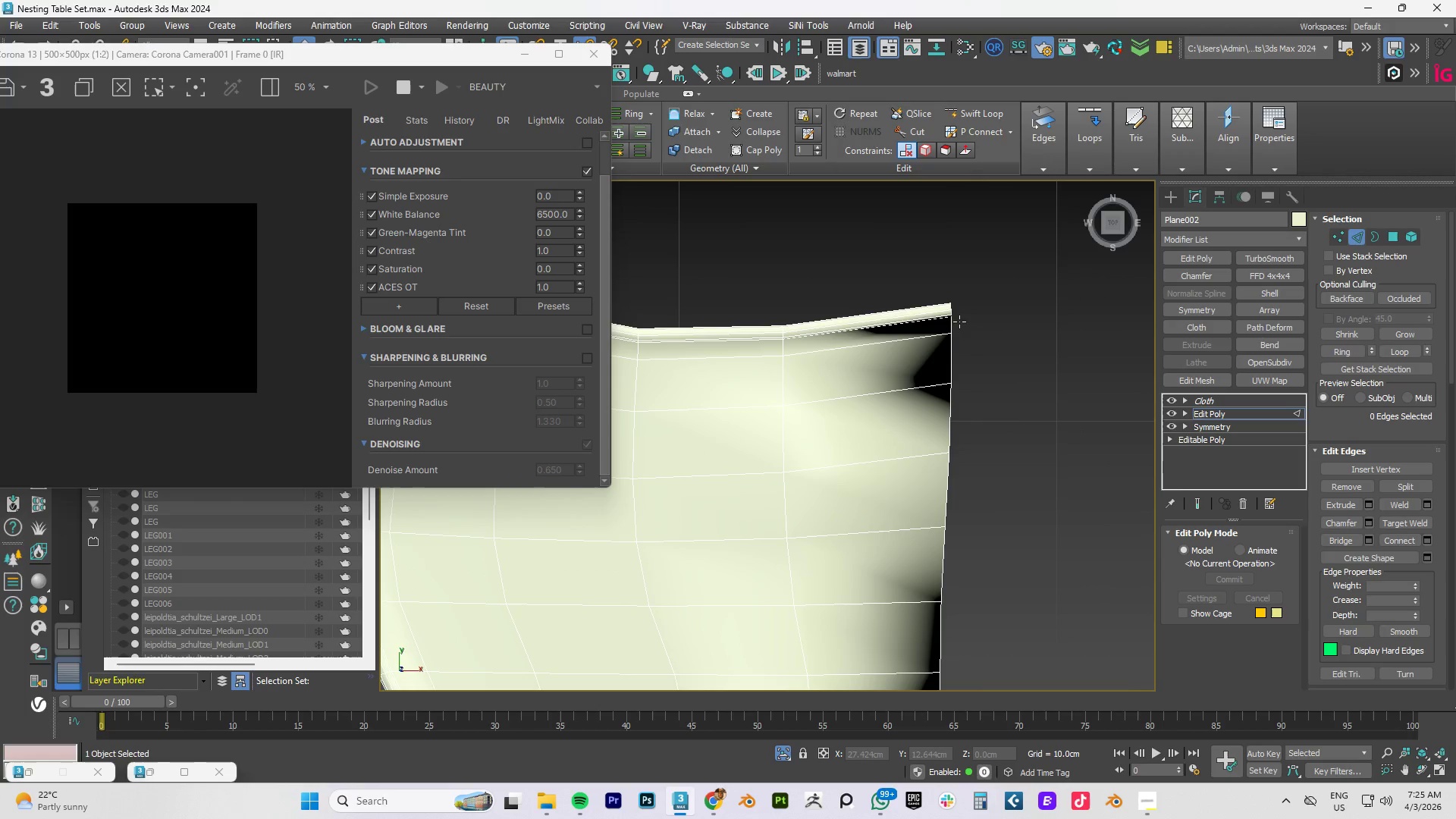 
key(Control+Z)
 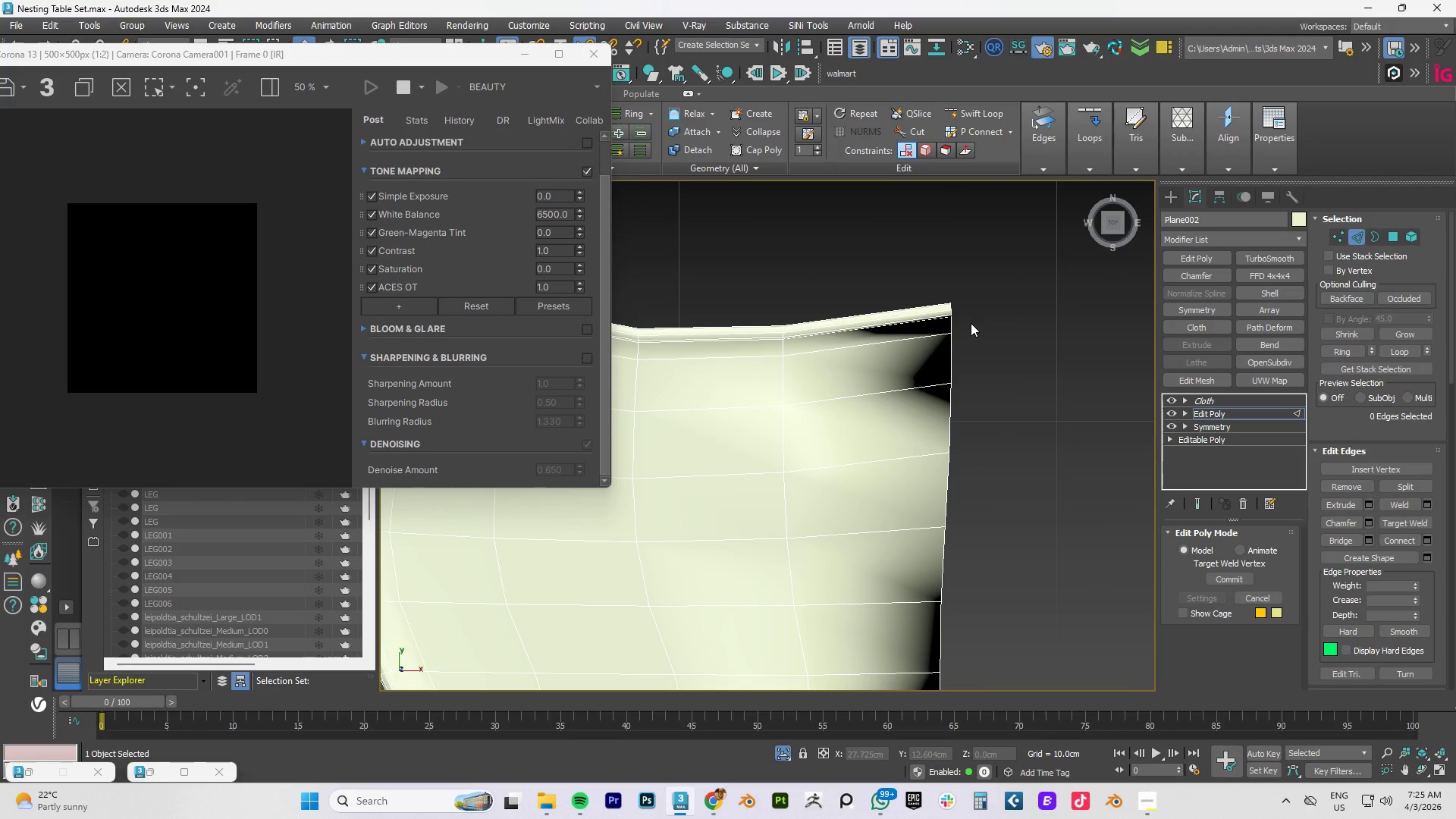 
key(Control+Z)
 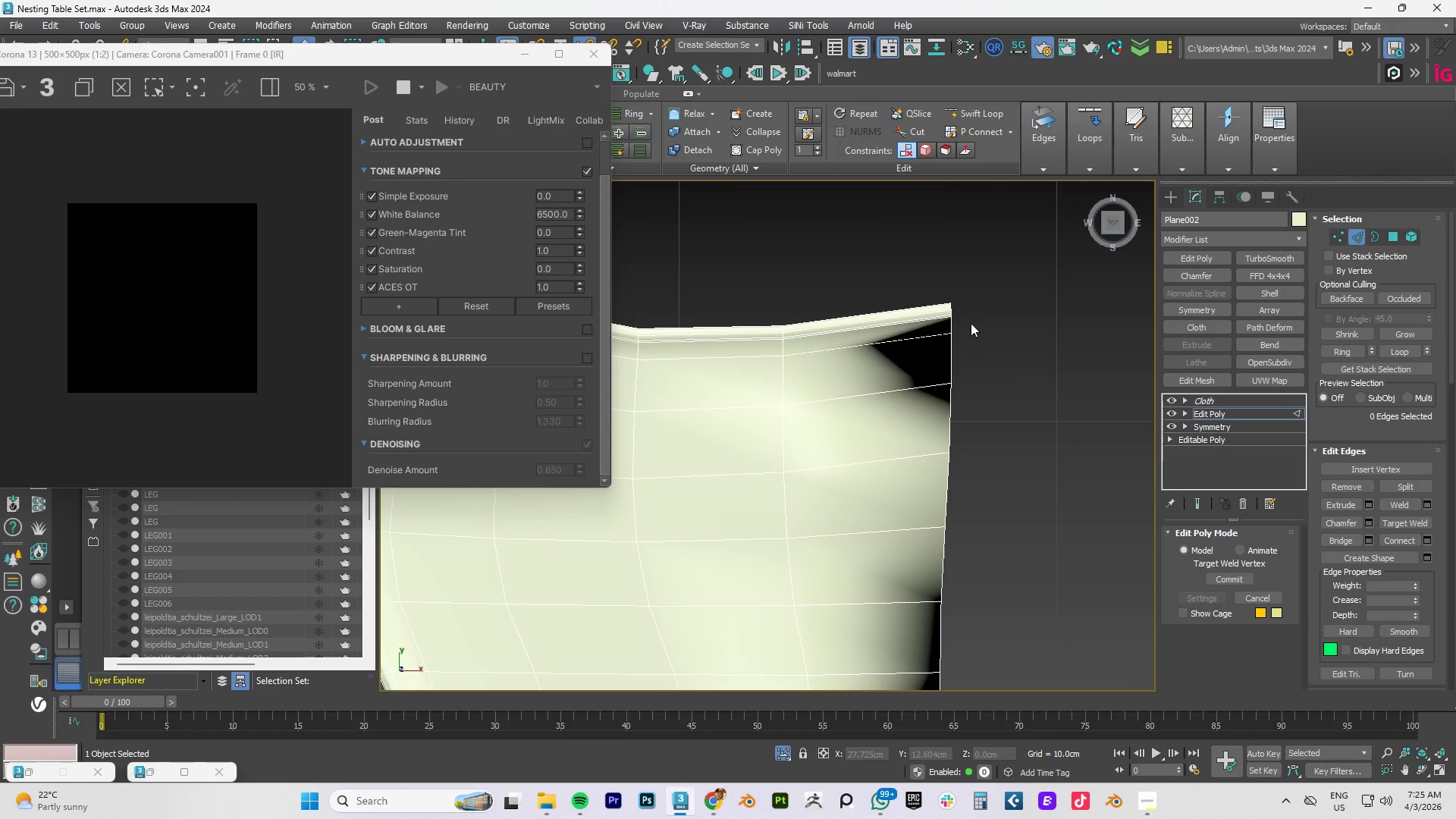 
key(Control+Z)
 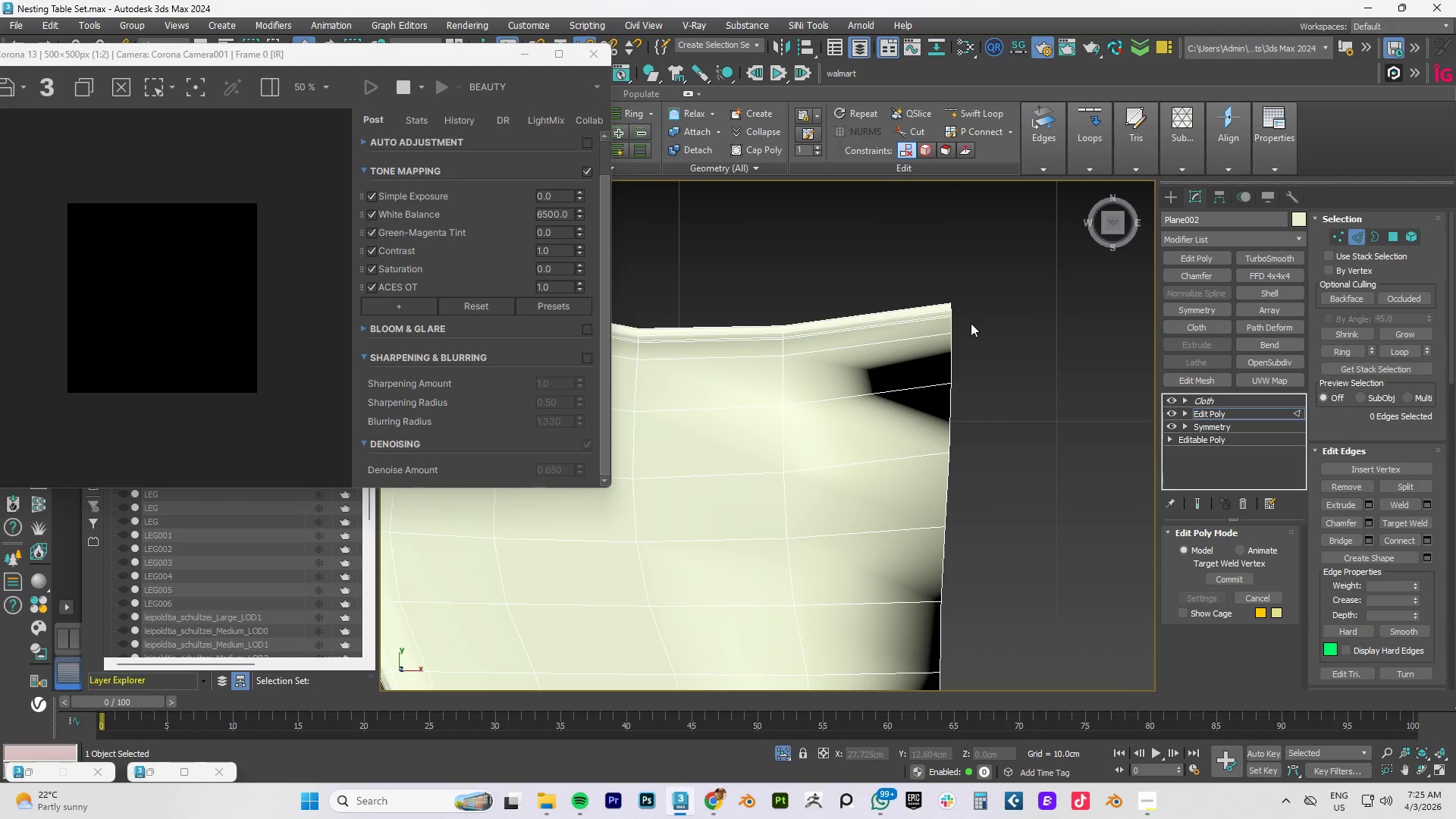 
key(Control+Z)
 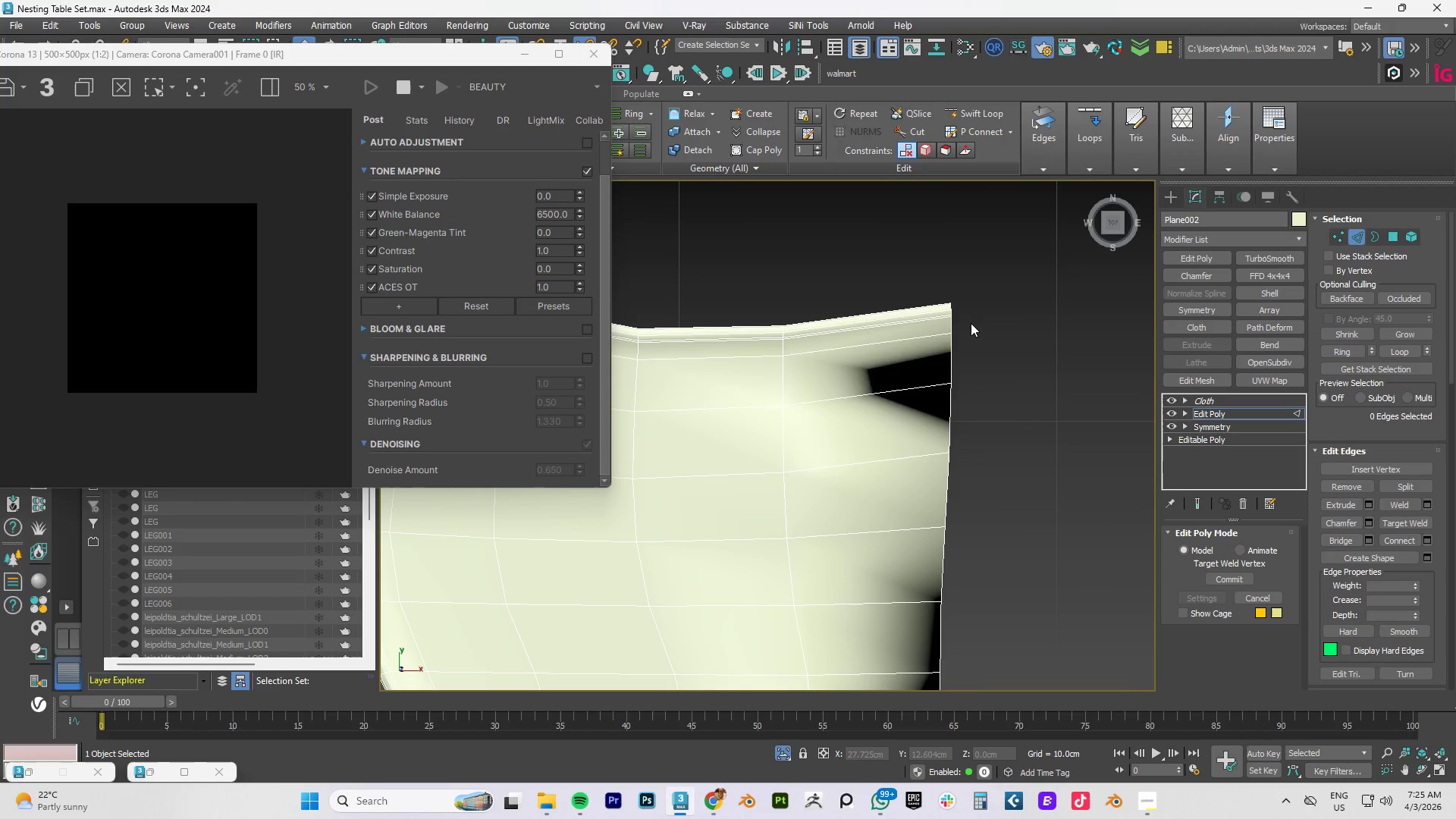 
hold_key(key=Z, duration=0.42)
 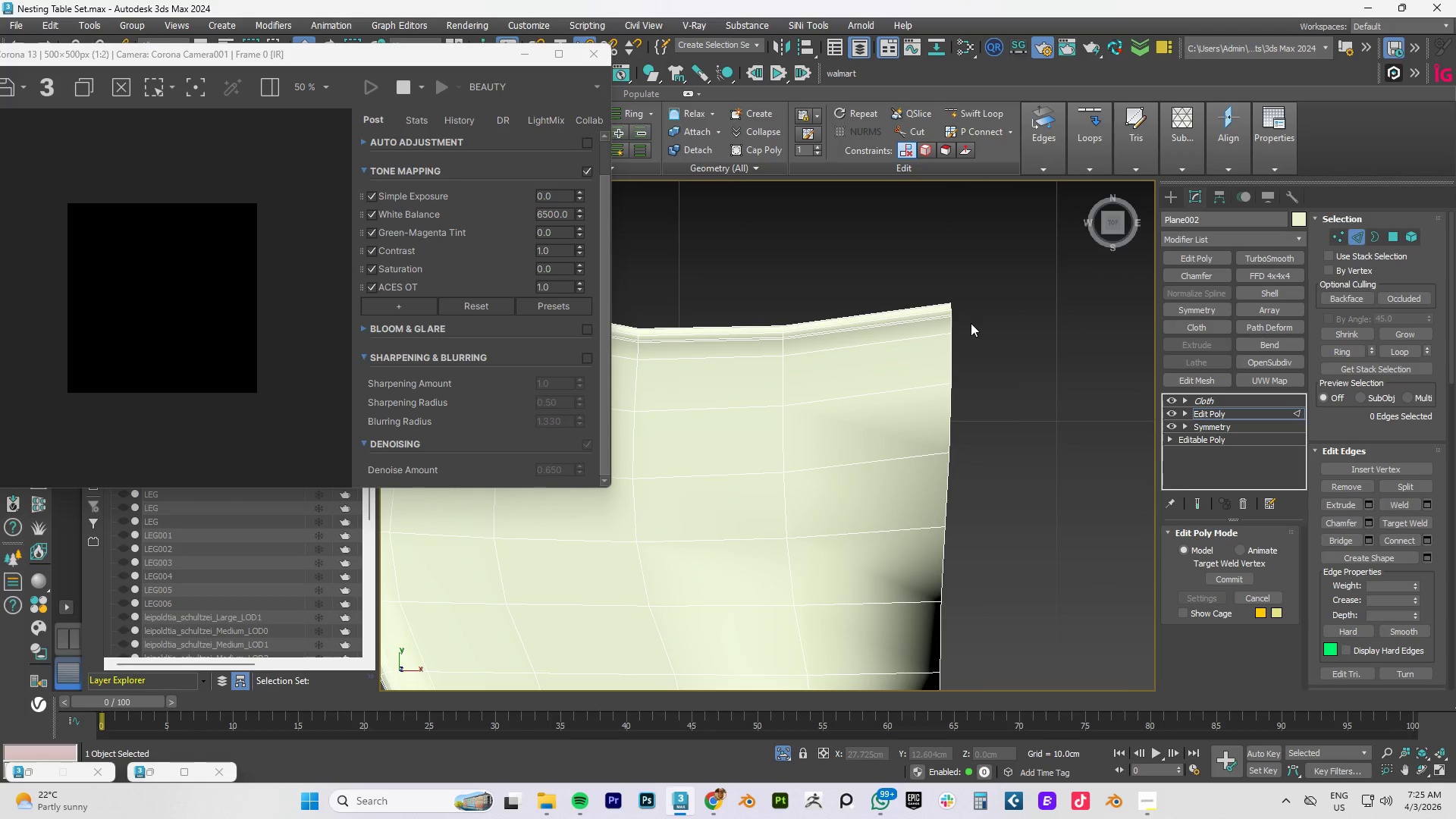 
scroll: coordinate [971, 323], scroll_direction: down, amount: 3.0
 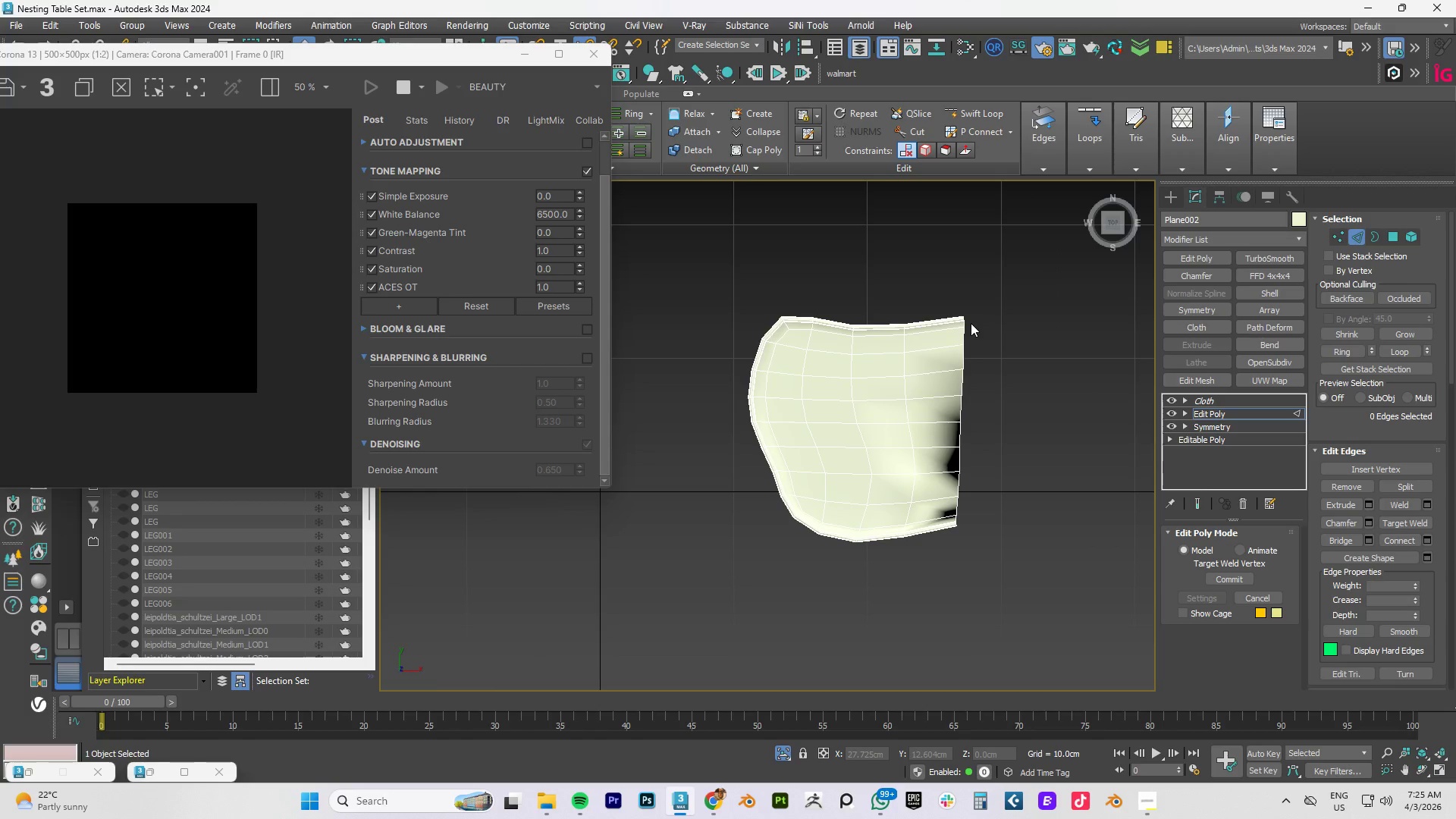 
key(Control+Z)
 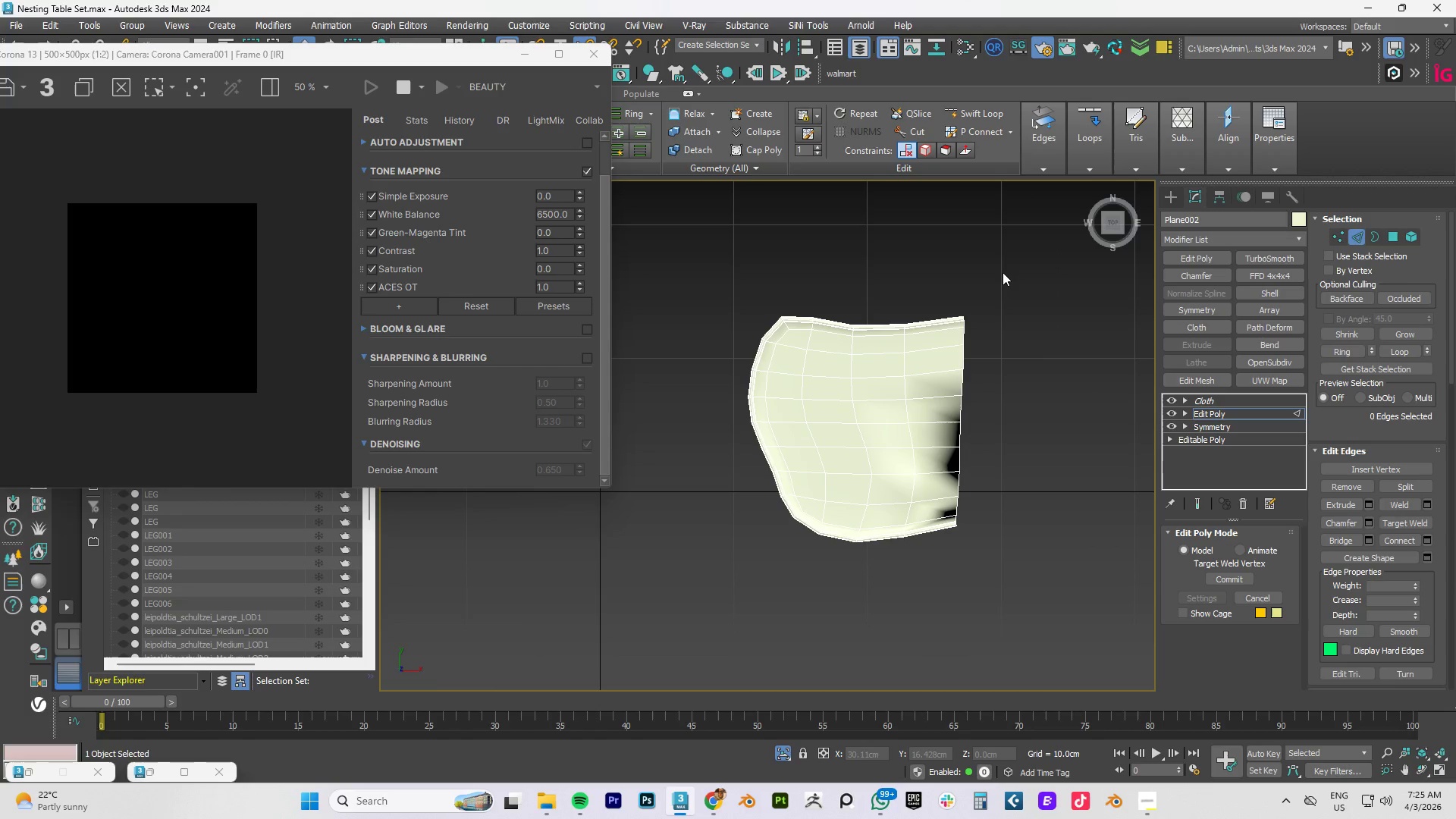 
left_click_drag(start_coordinate=[1003, 272], to_coordinate=[941, 548])
 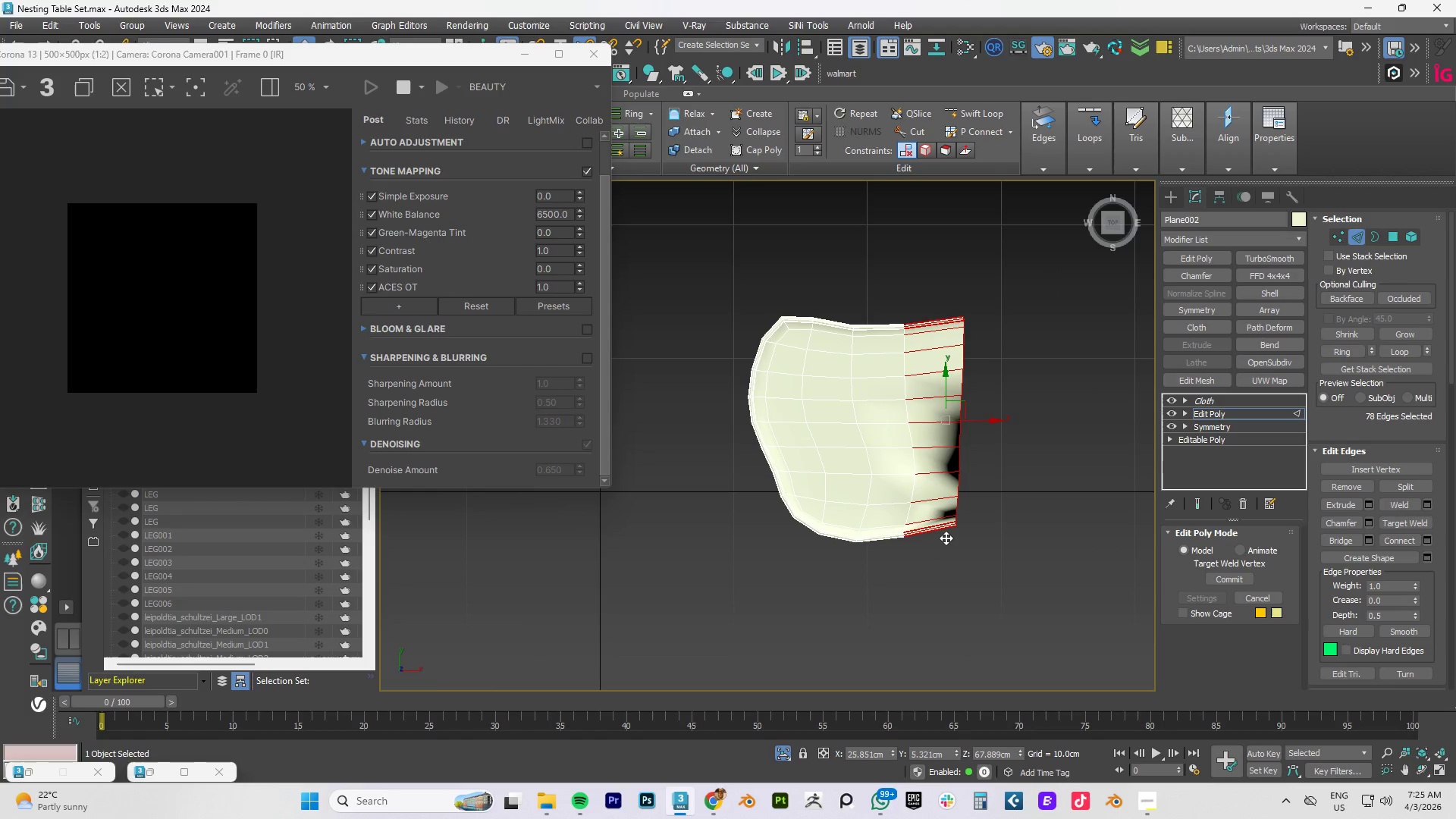 
key(1)
 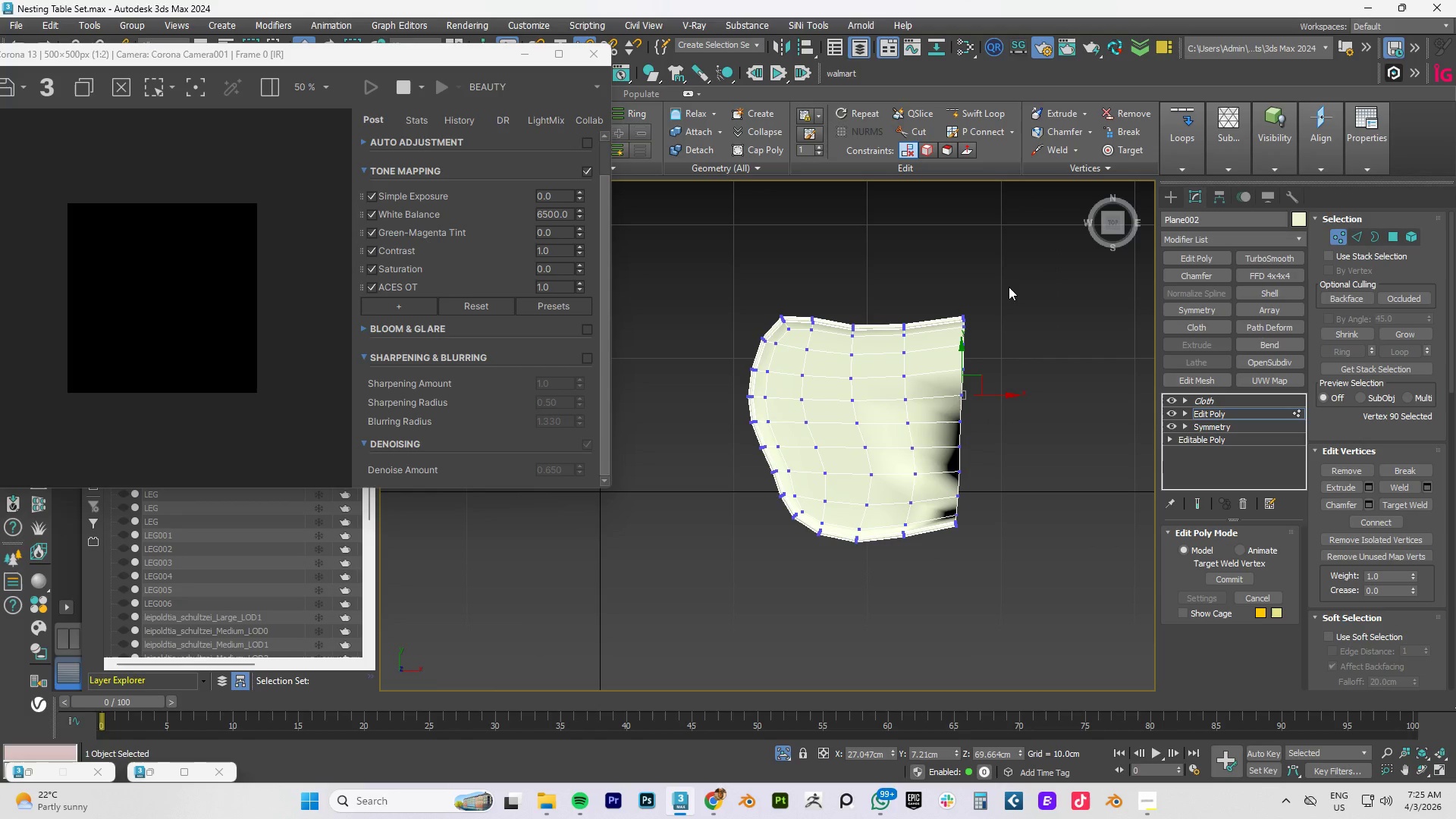 
left_click_drag(start_coordinate=[1007, 284], to_coordinate=[933, 558])
 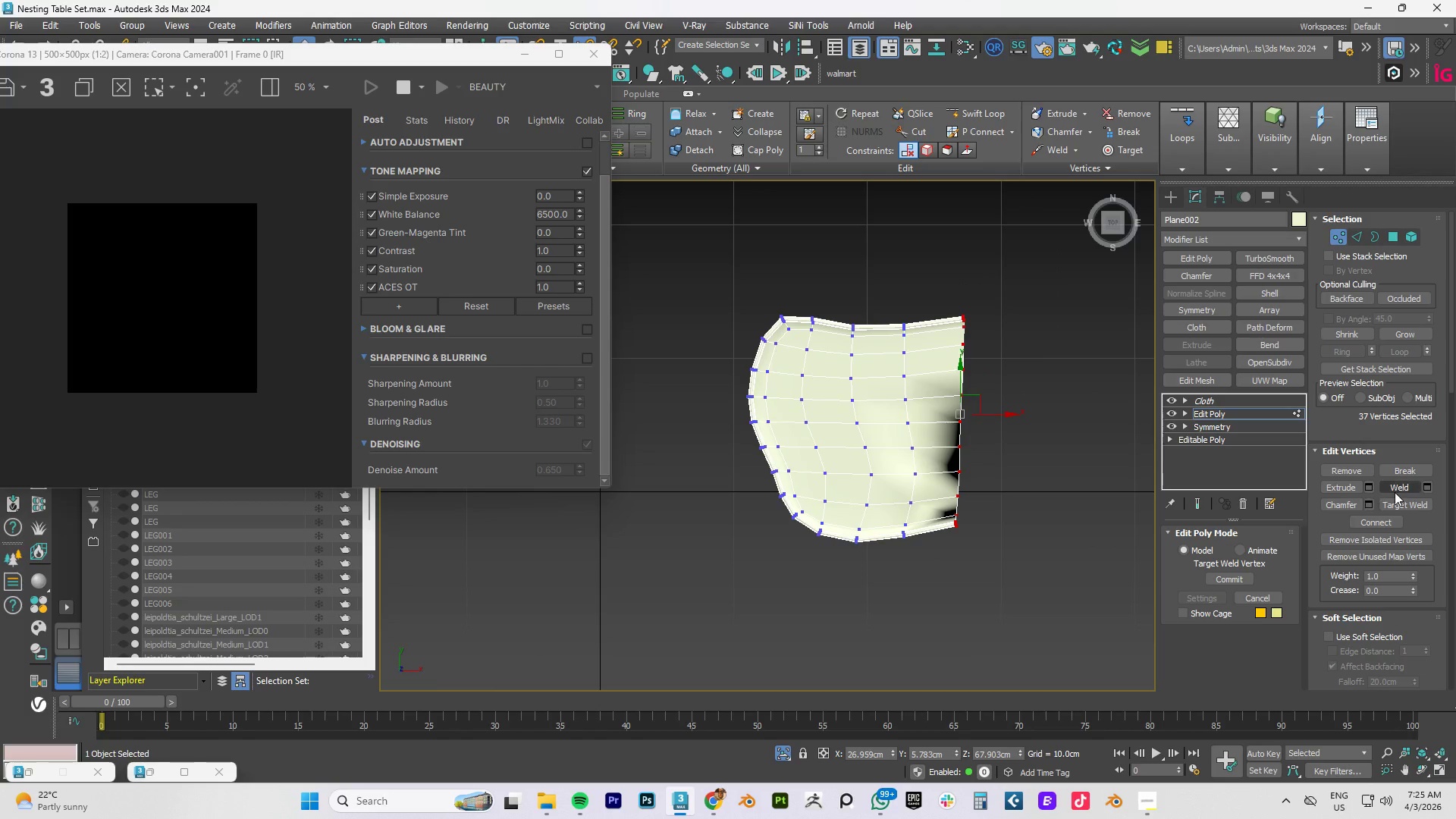 
left_click([1395, 491])
 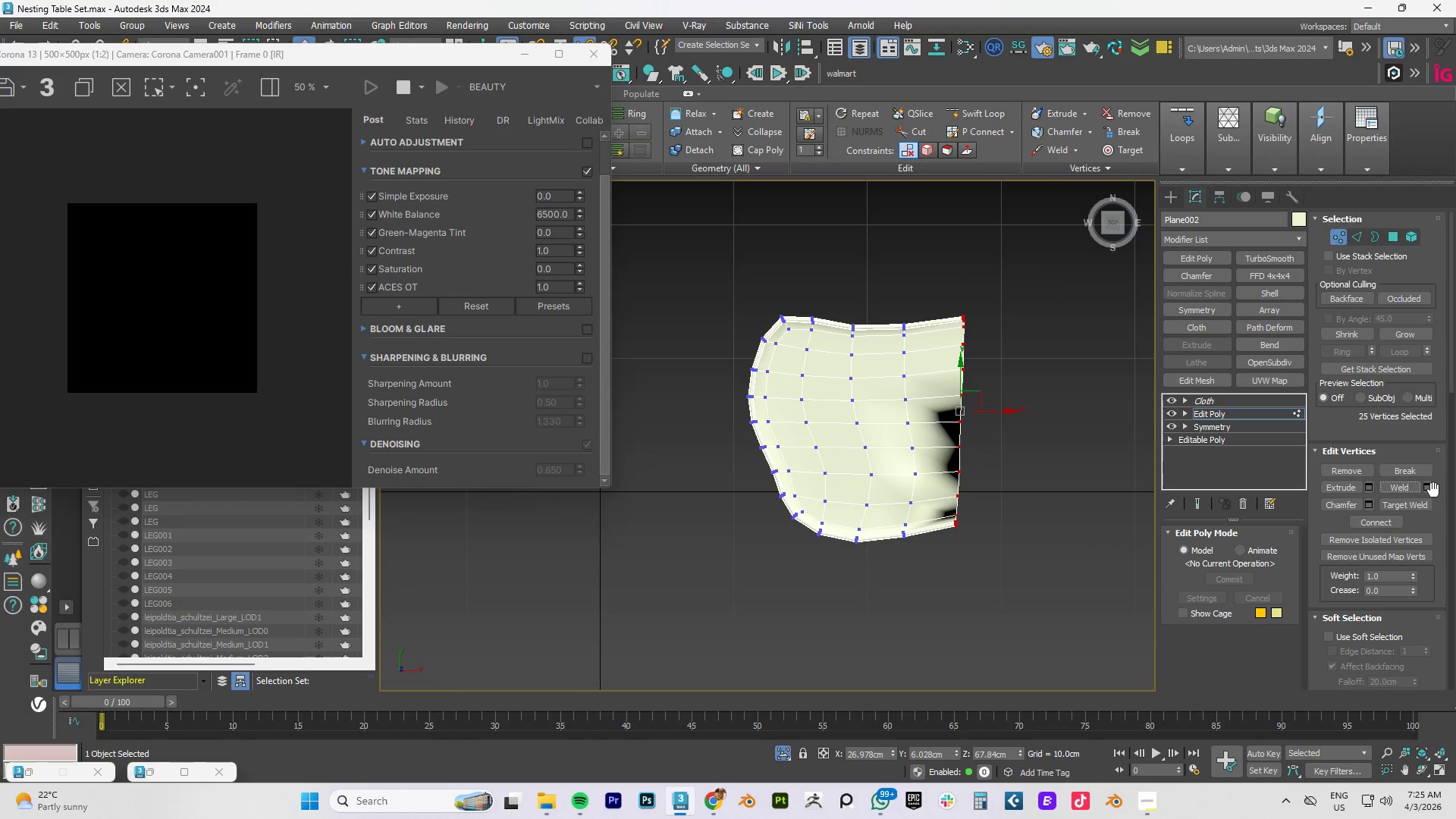 
left_click([1431, 489])
 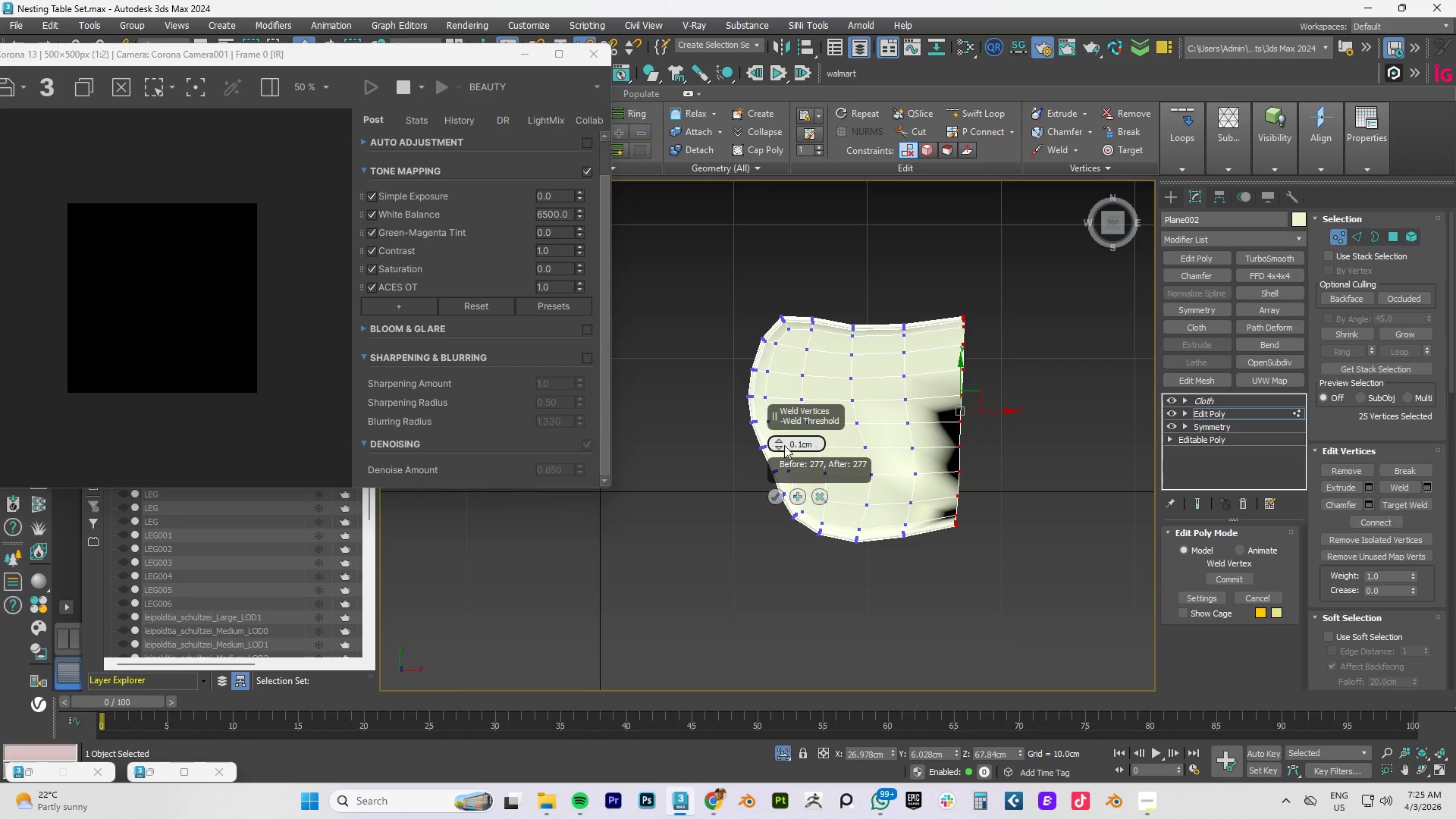 
left_click_drag(start_coordinate=[776, 444], to_coordinate=[780, 431])
 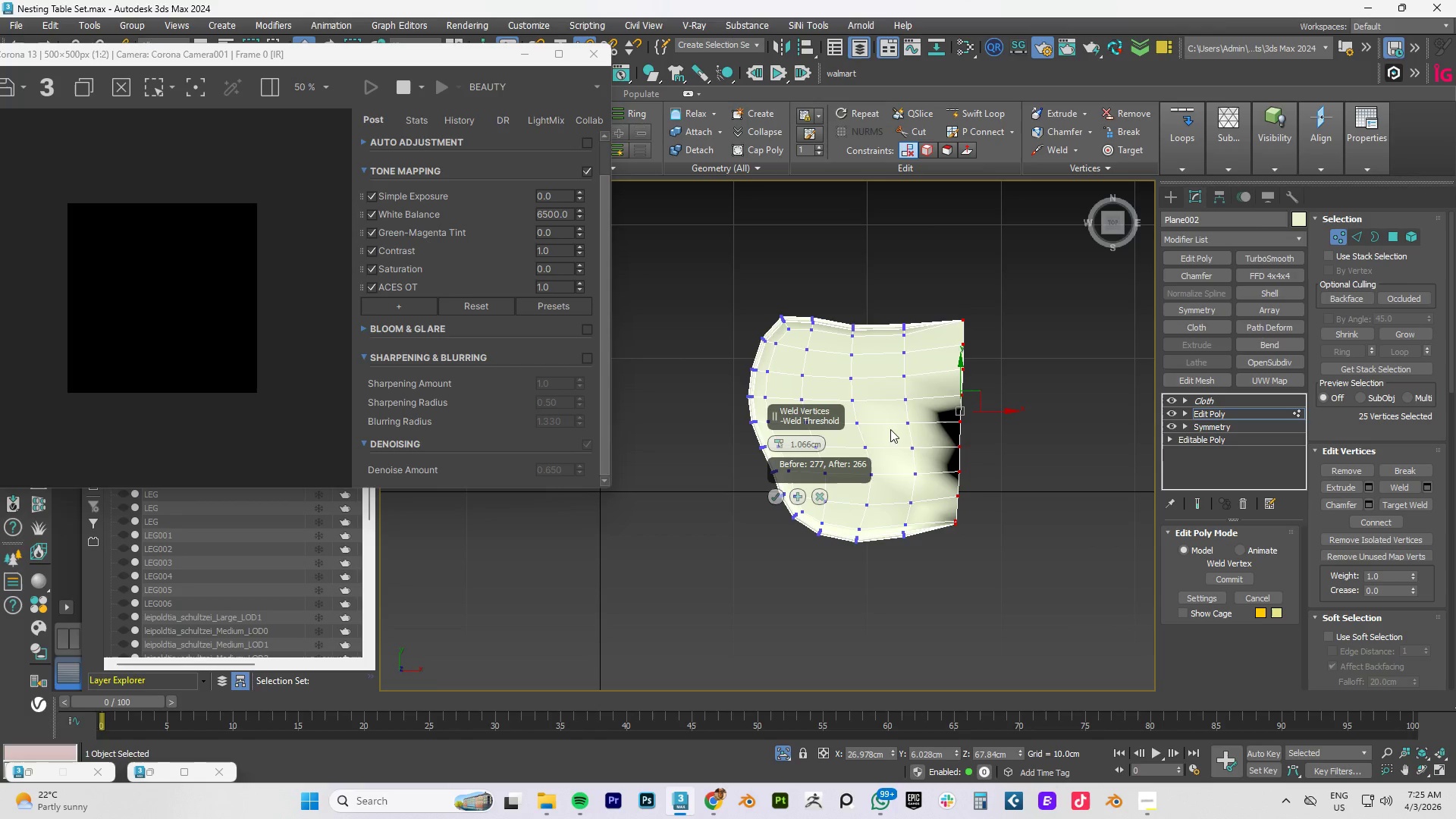 
hold_key(key=AltLeft, duration=1.5)
 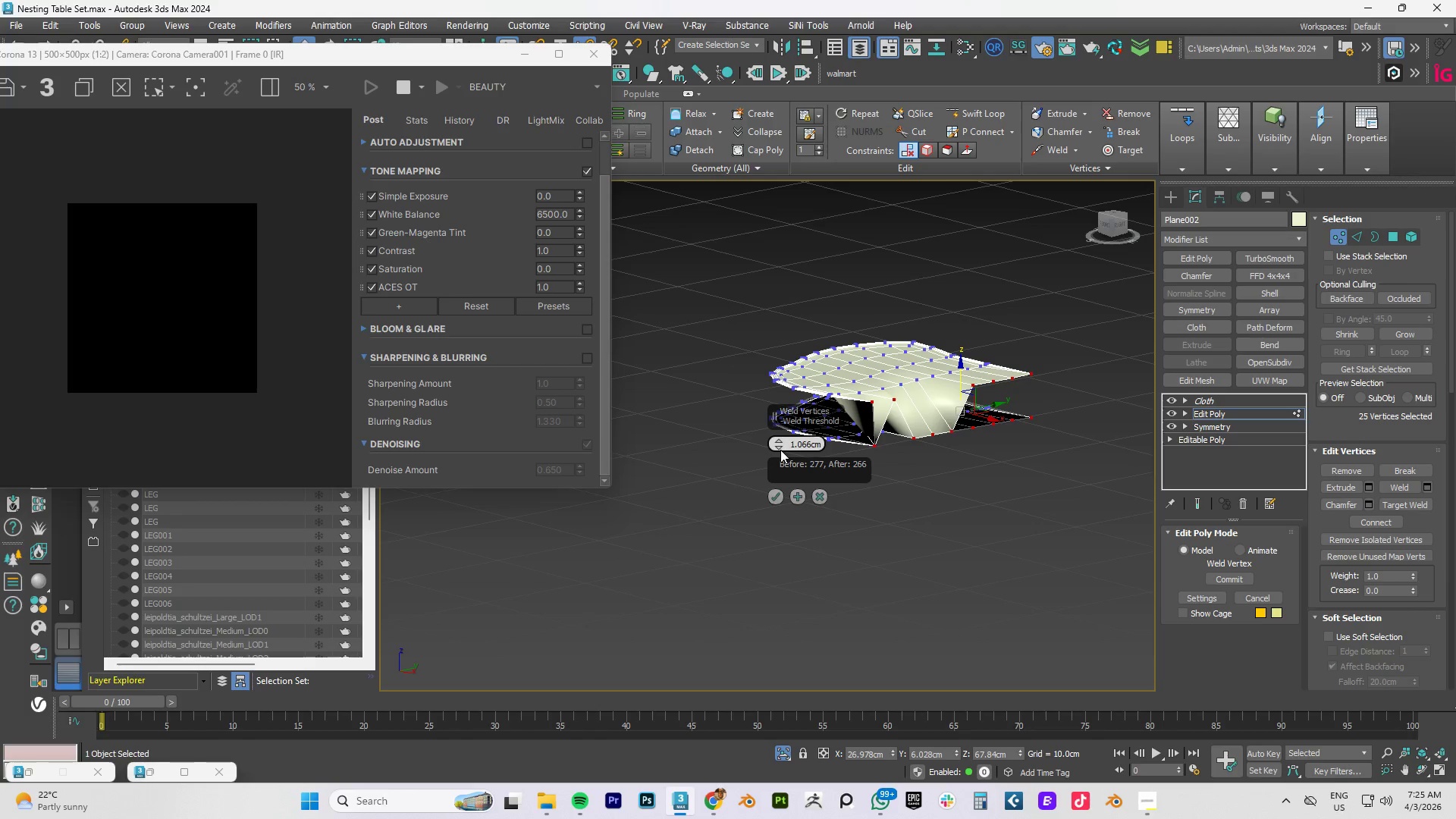 
left_click_drag(start_coordinate=[778, 445], to_coordinate=[791, 392])
 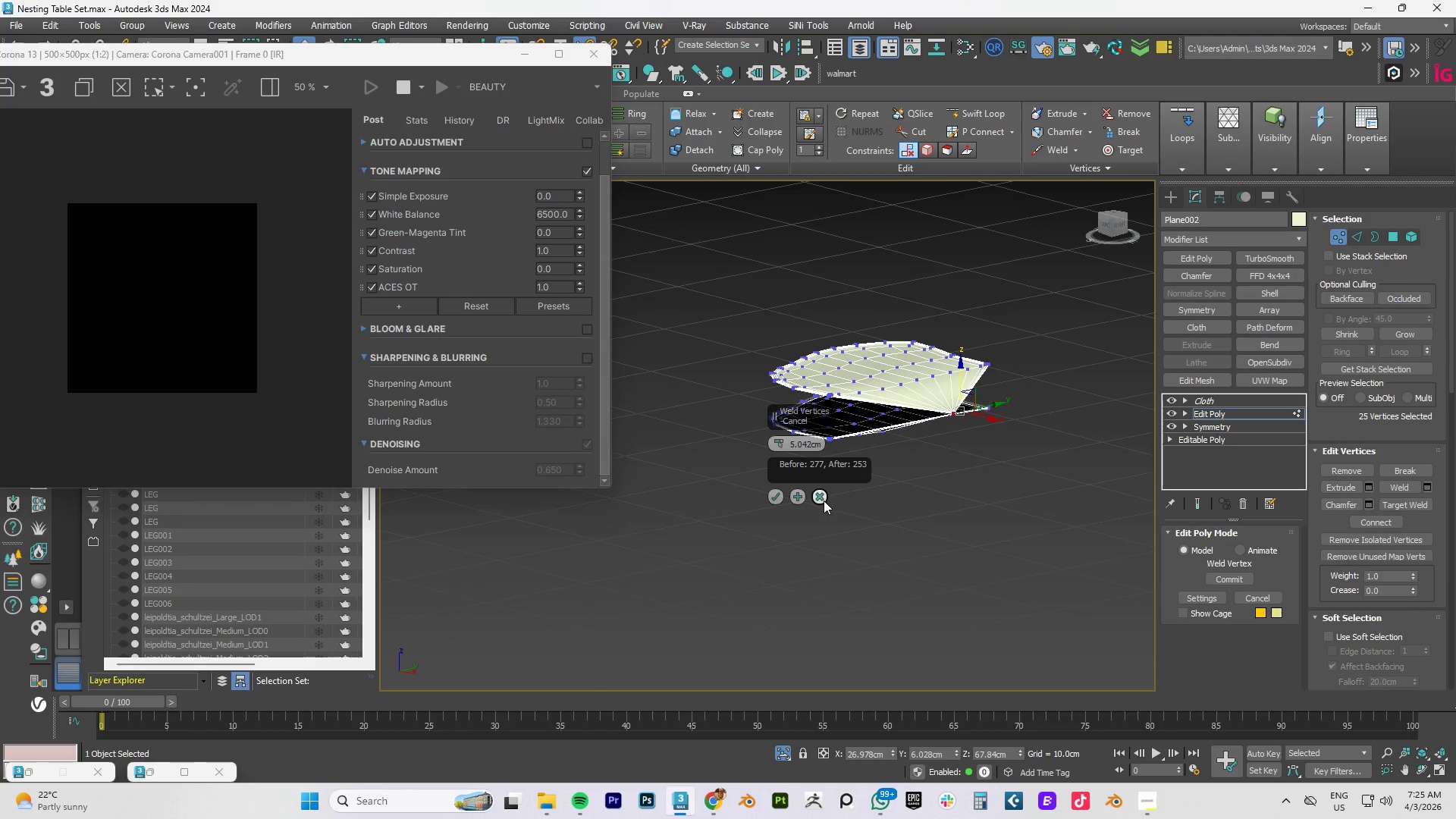 
left_click([823, 496])
 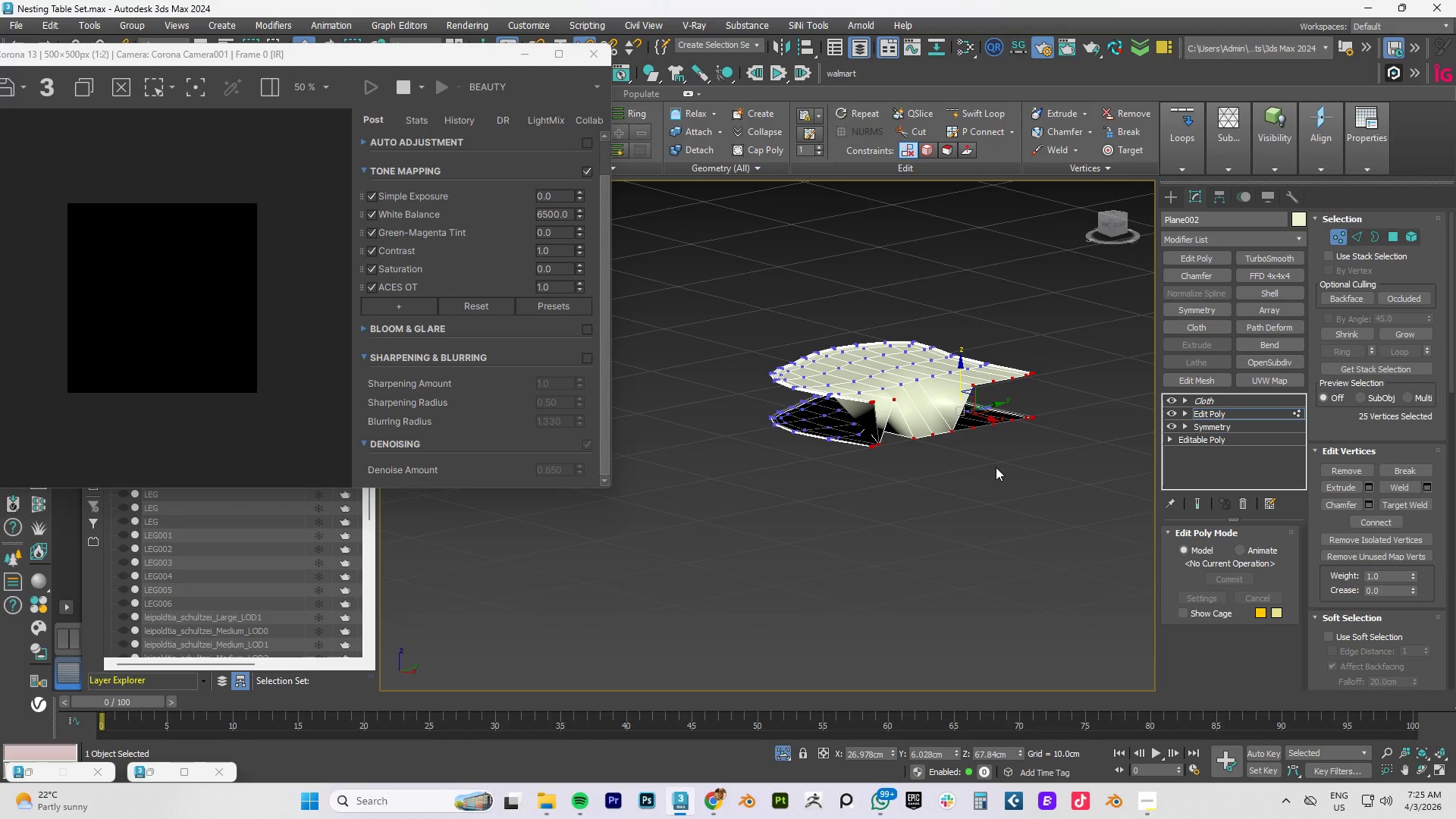 
key(Control+Z)
 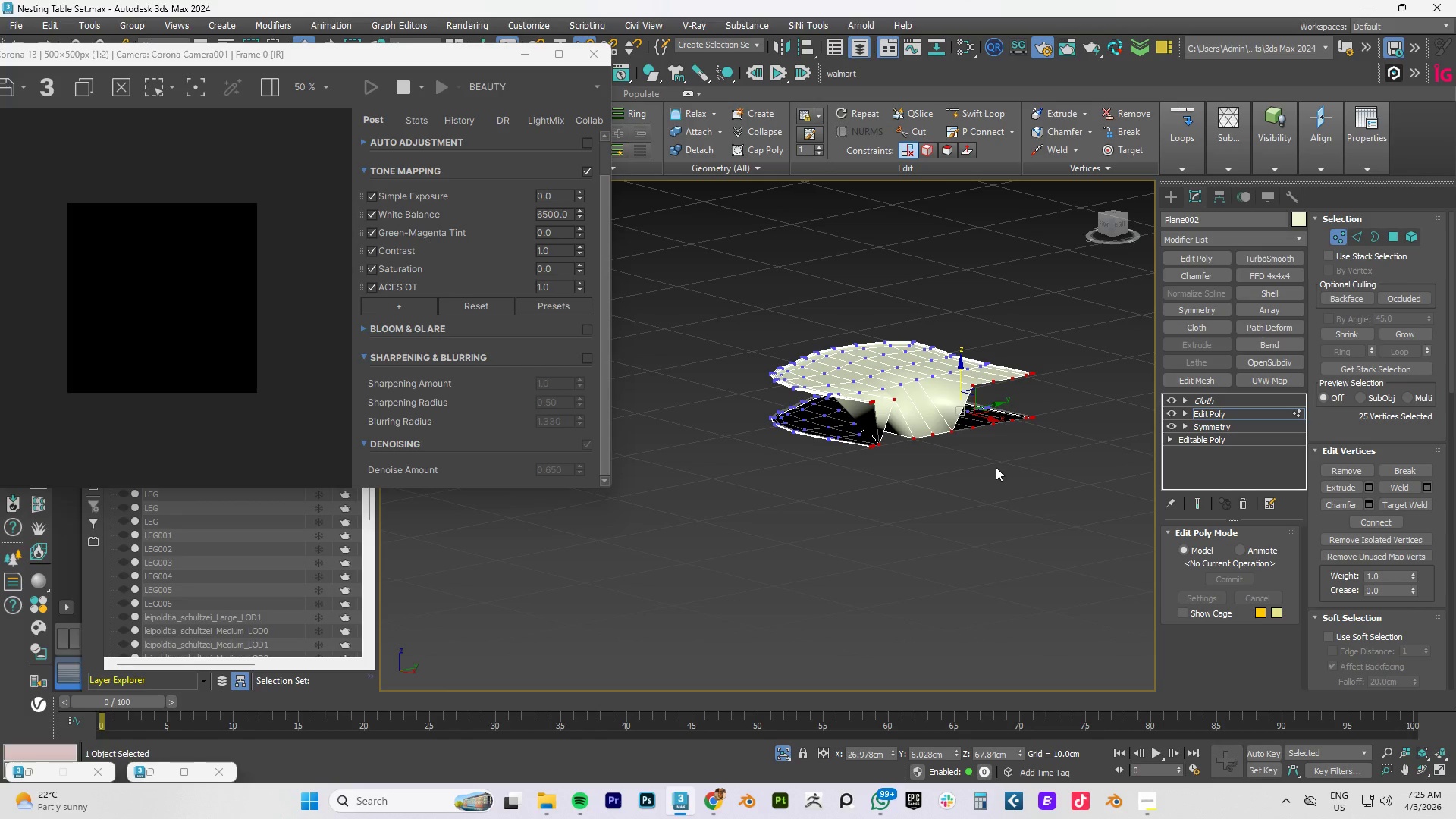 
key(Control+Z)
 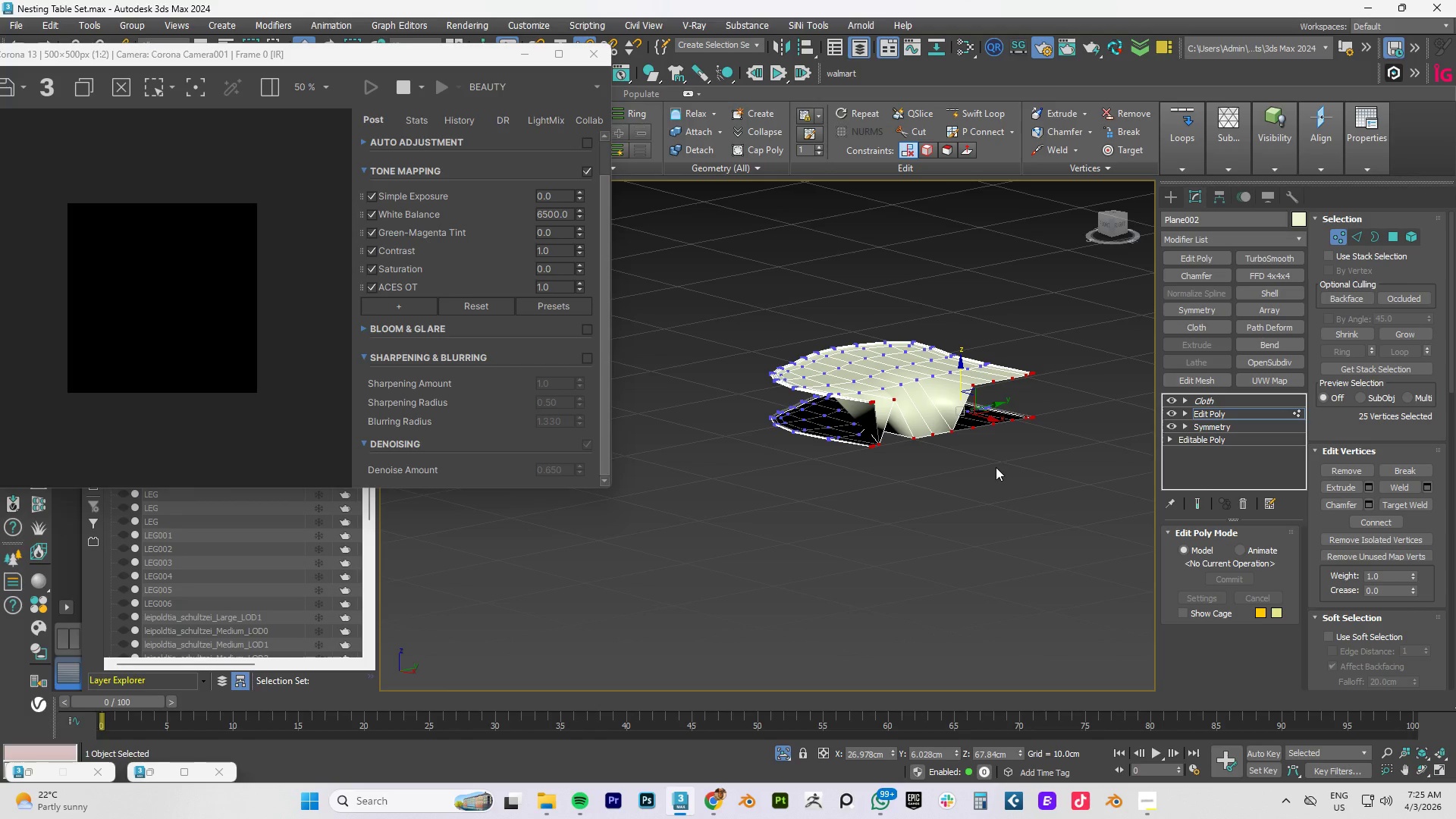 
key(Control+Z)
 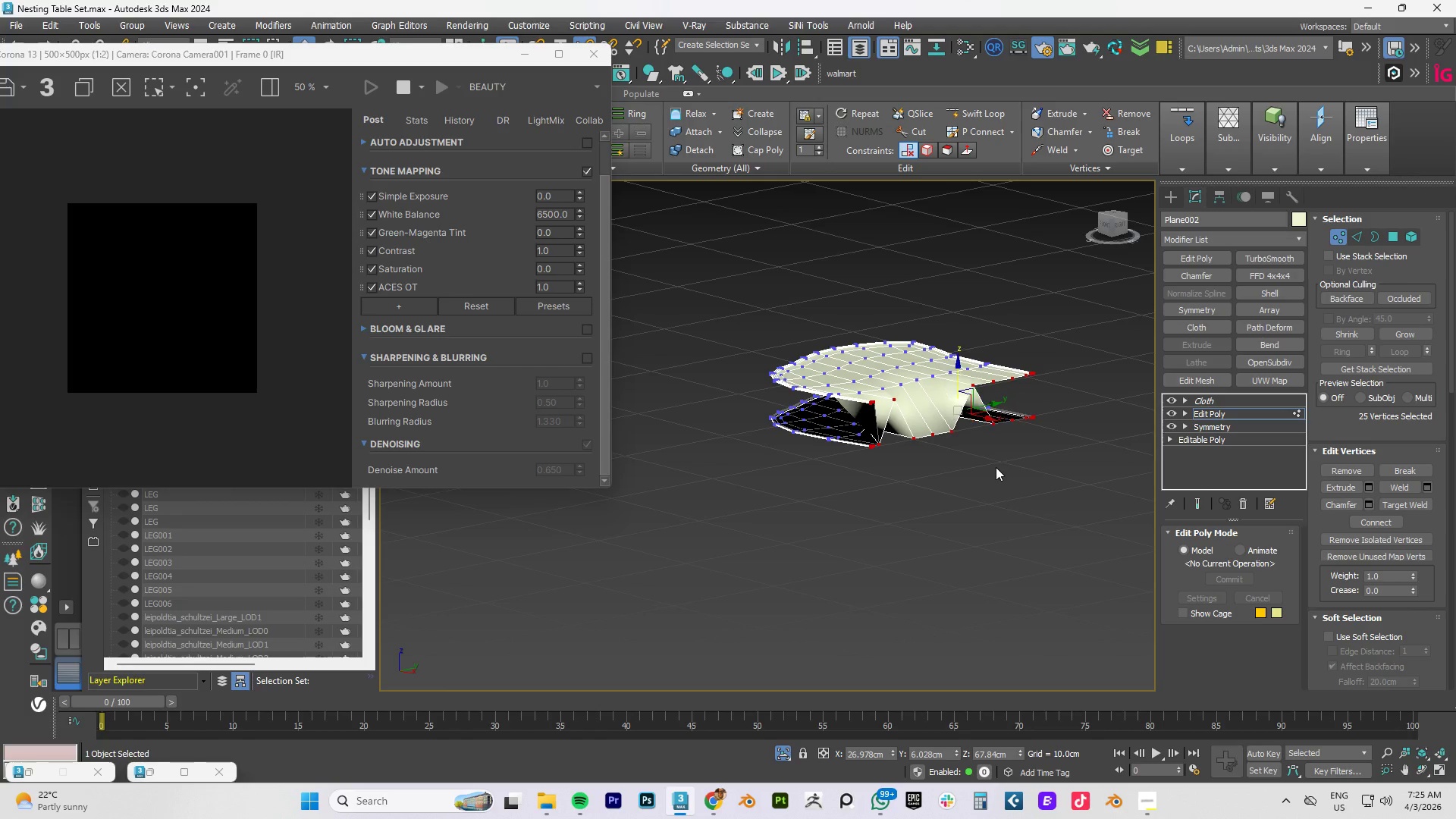 
key(Control+Z)
 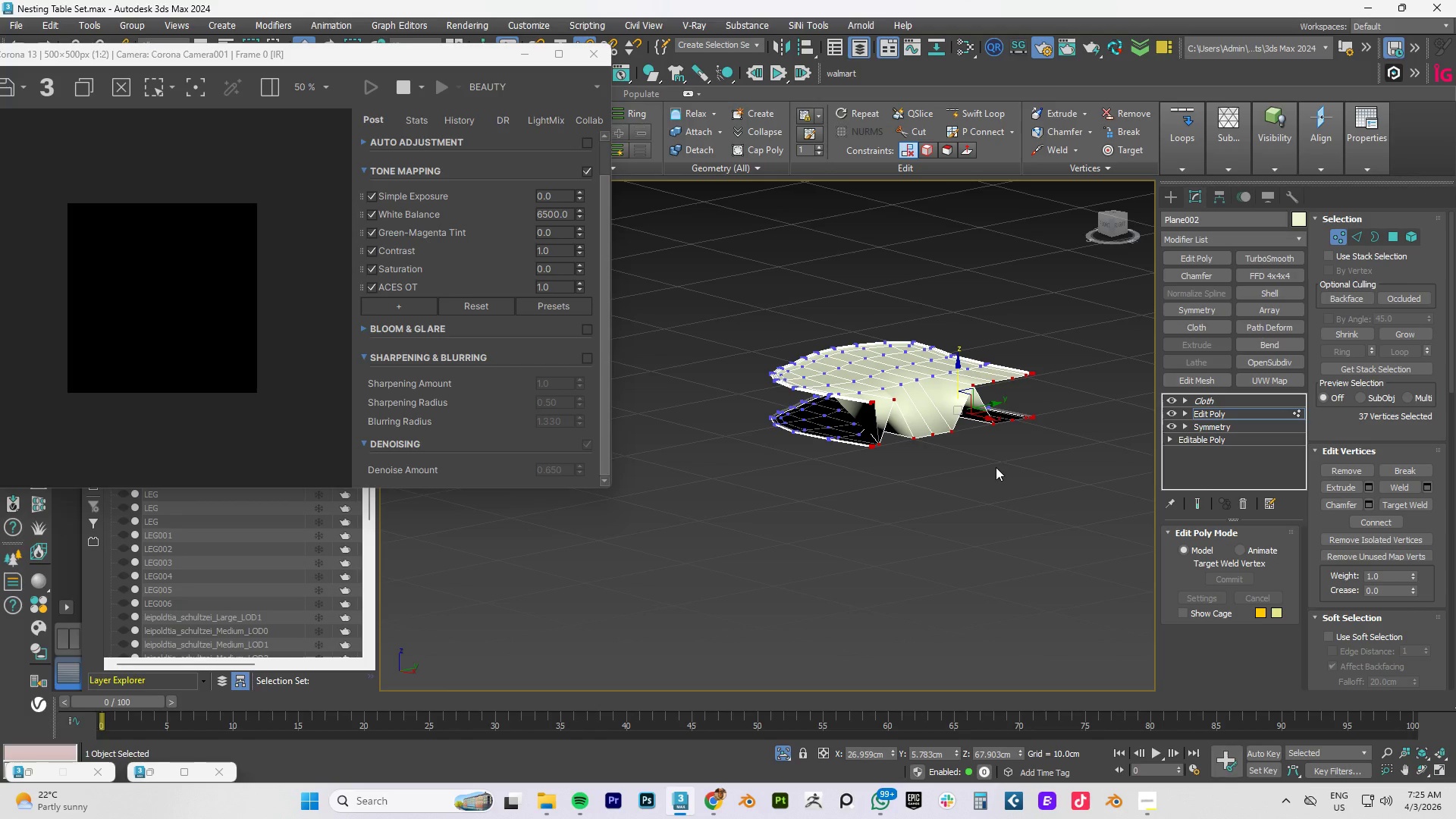 
key(Control+Z)
 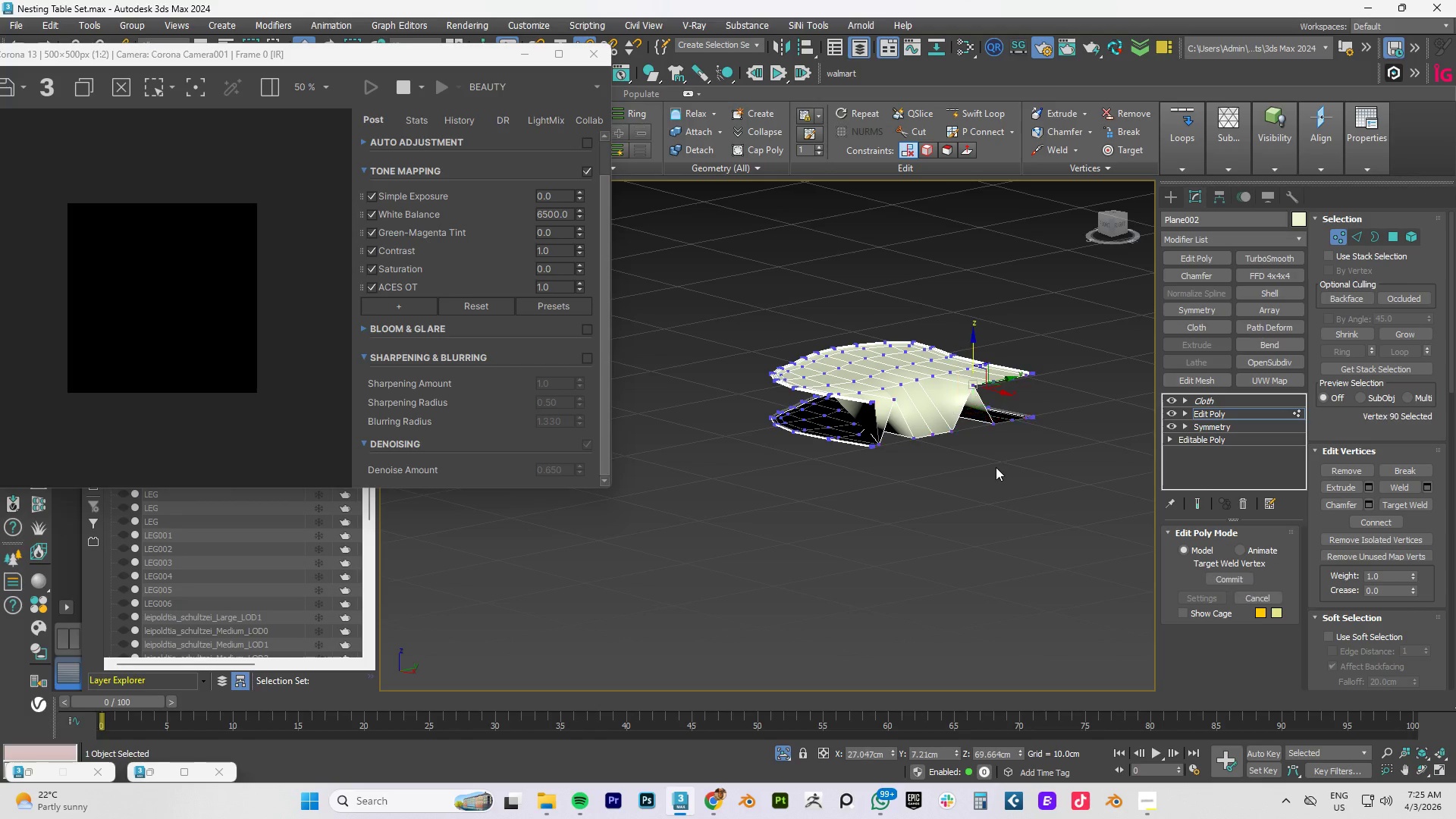 
key(Control+Z)
 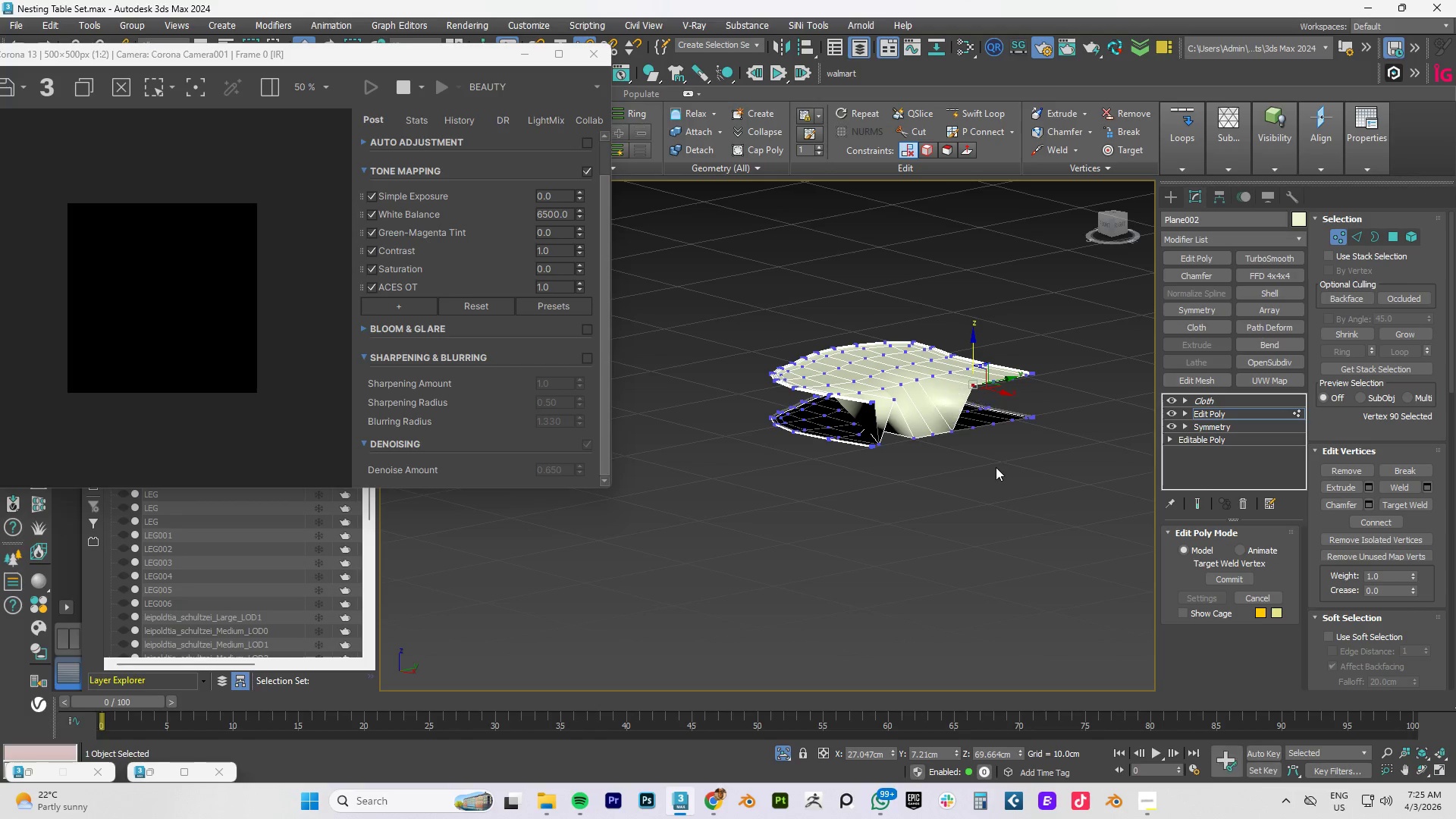 
key(Control+Z)
 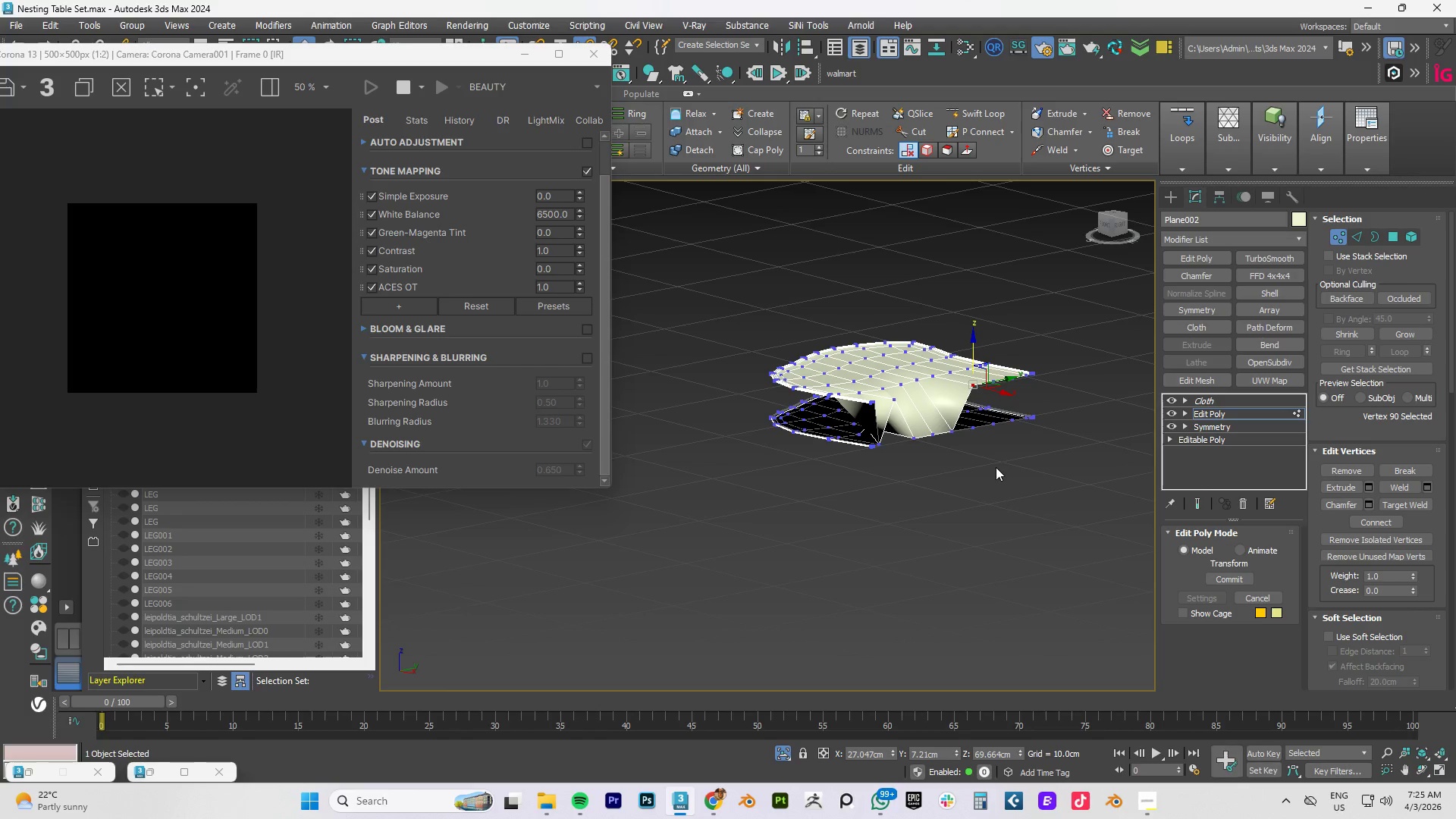 
key(Control+Z)
 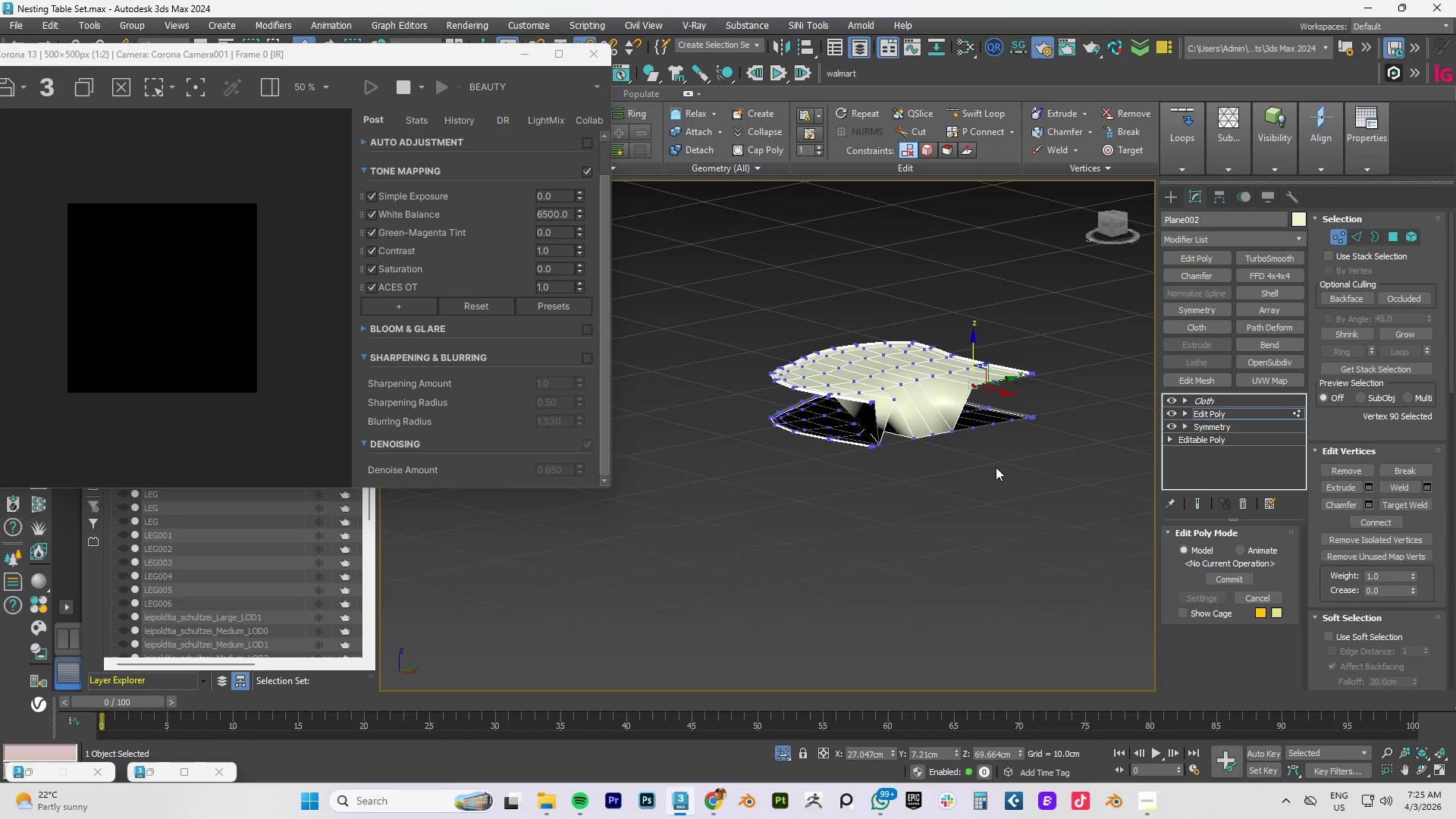 
key(Control+Z)
 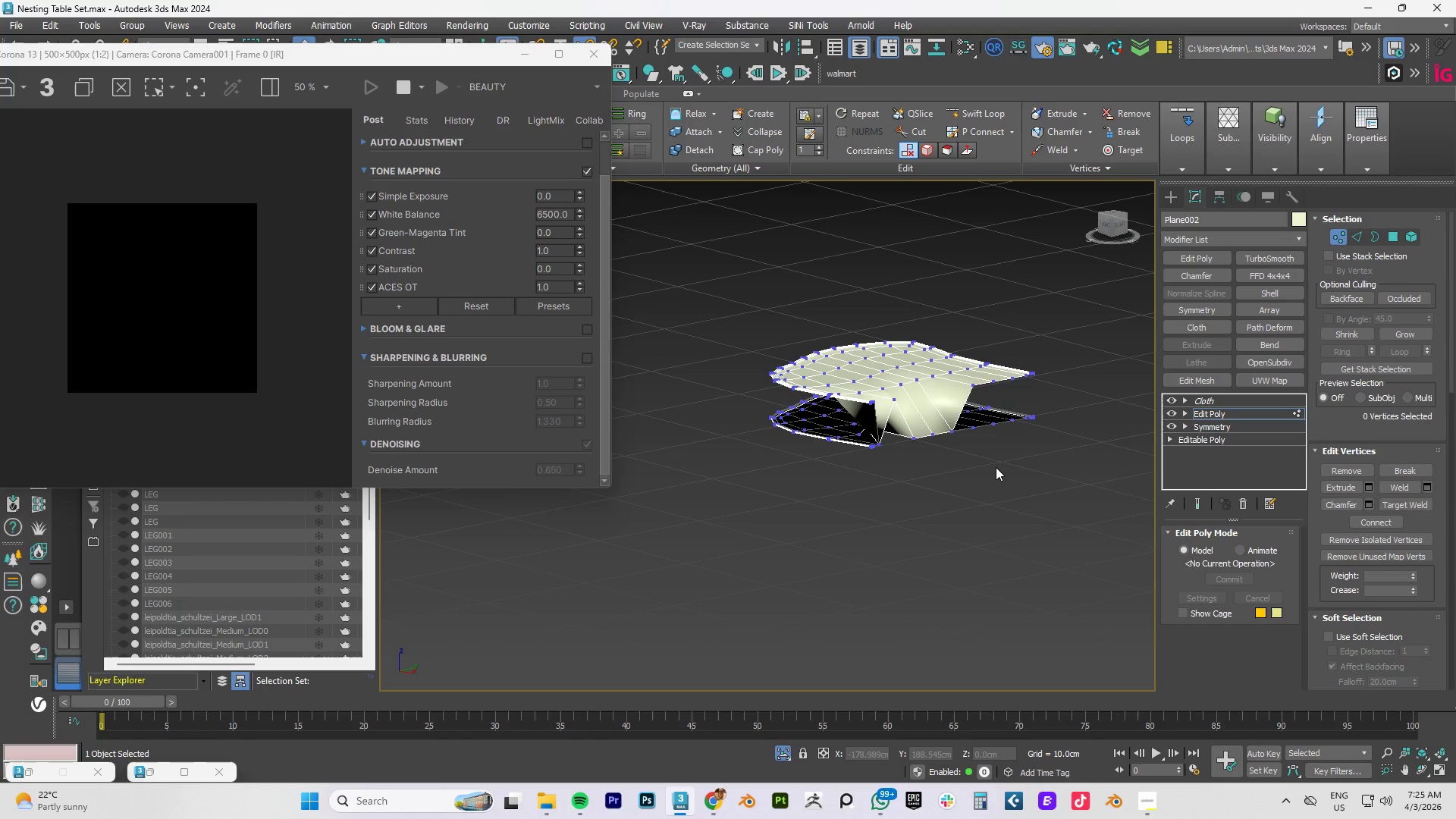 
key(Control+Z)
 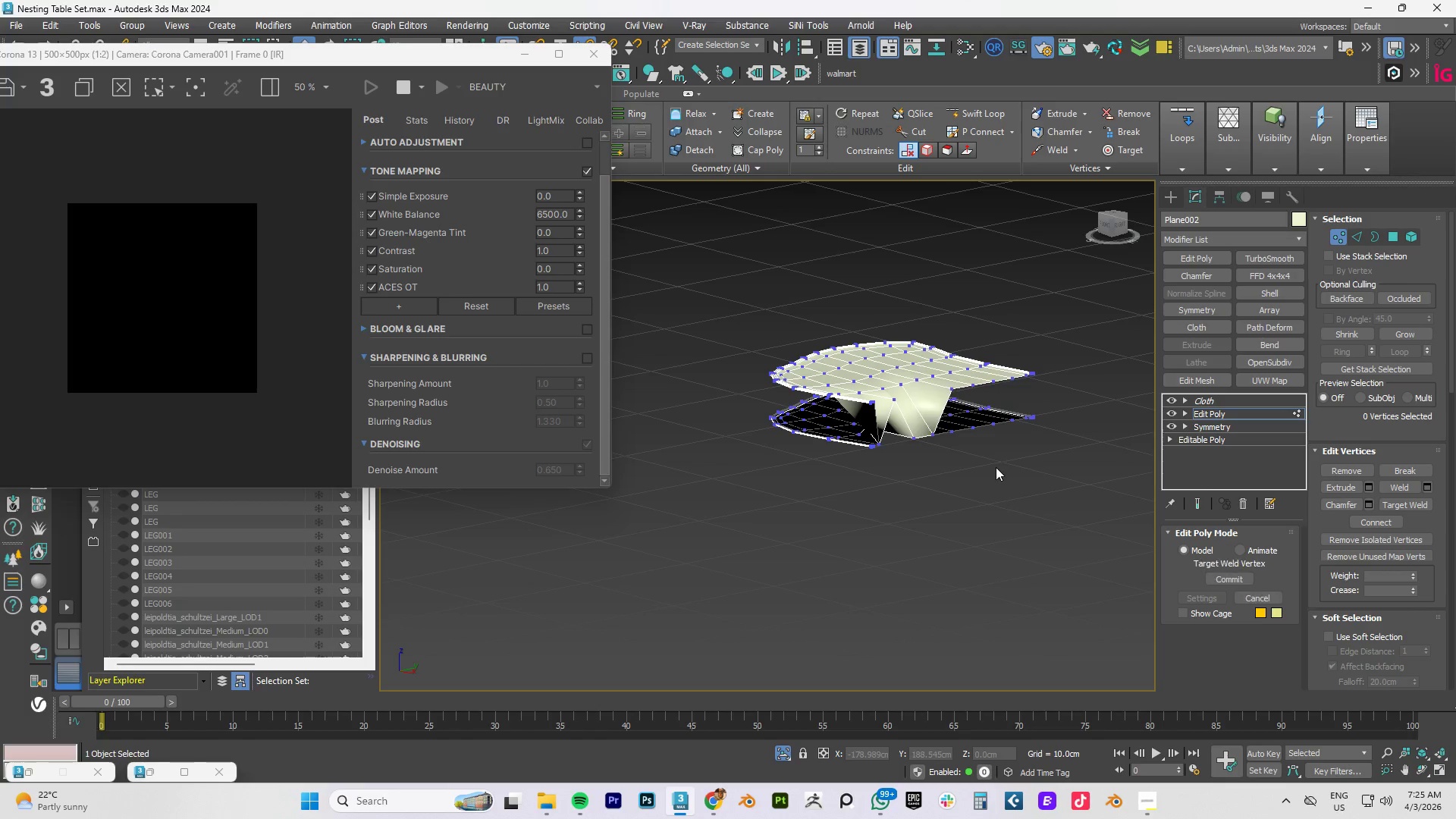 
key(Control+Z)
 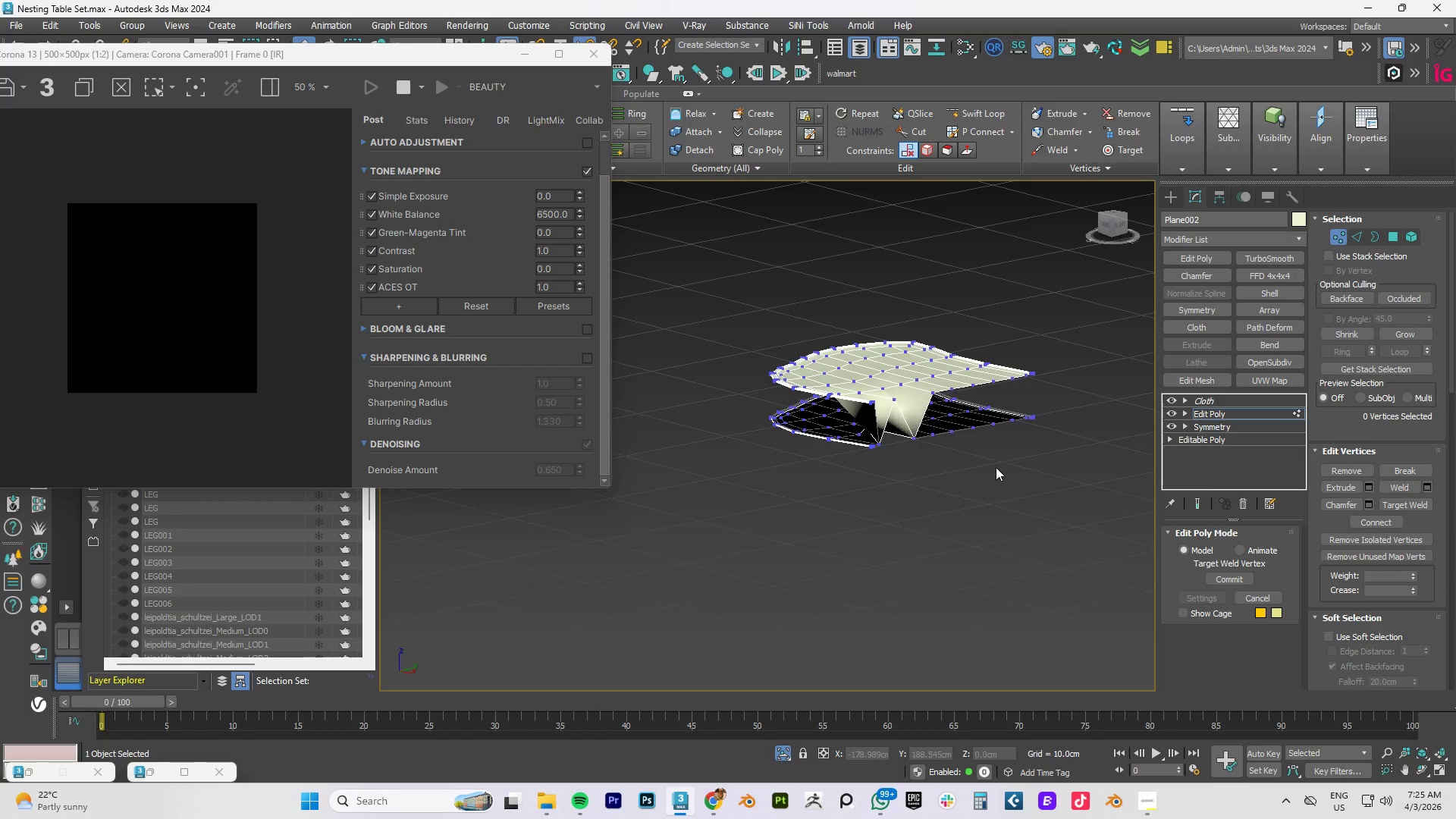 
key(Control+Z)
 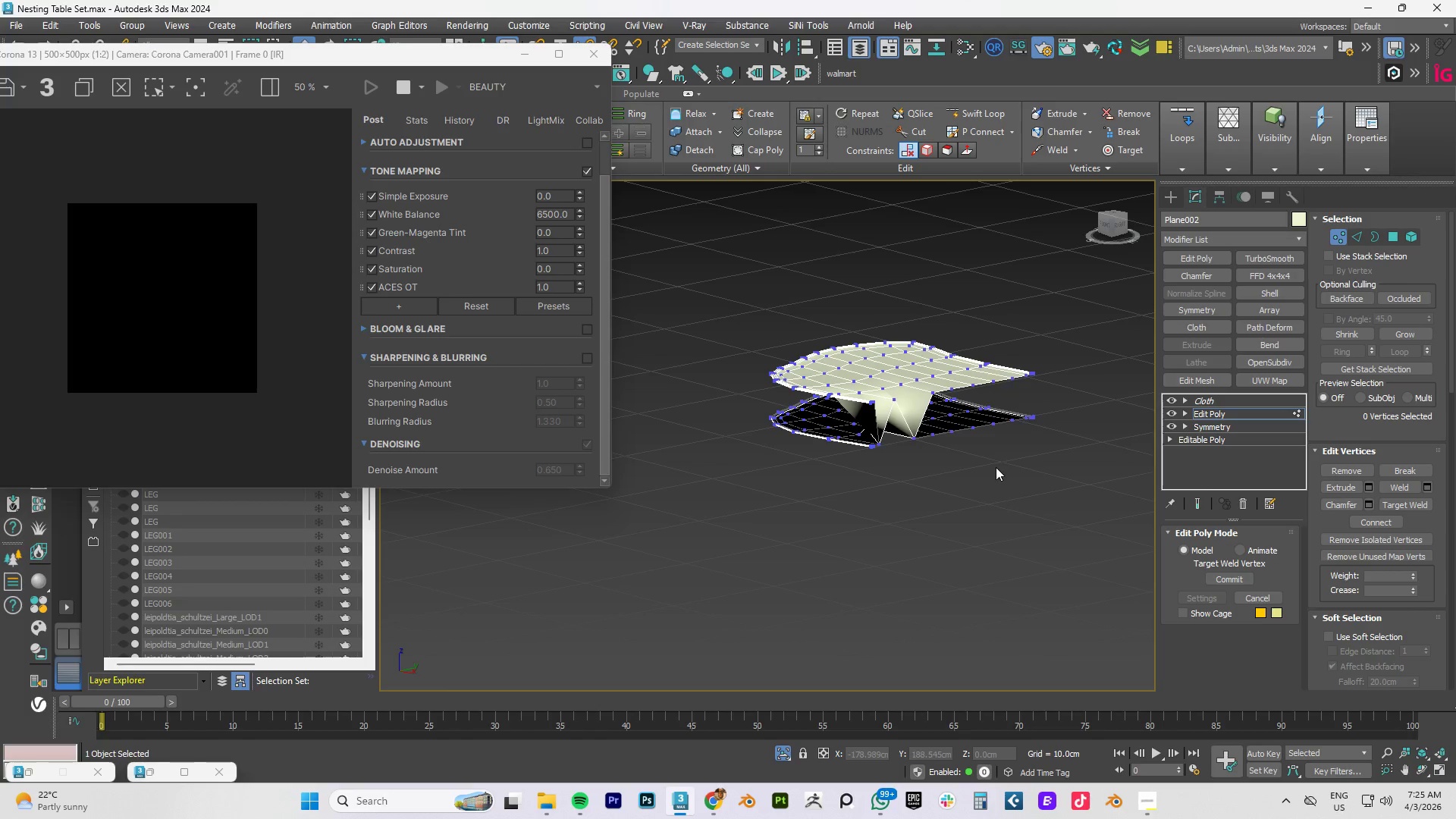 
key(Control+Z)
 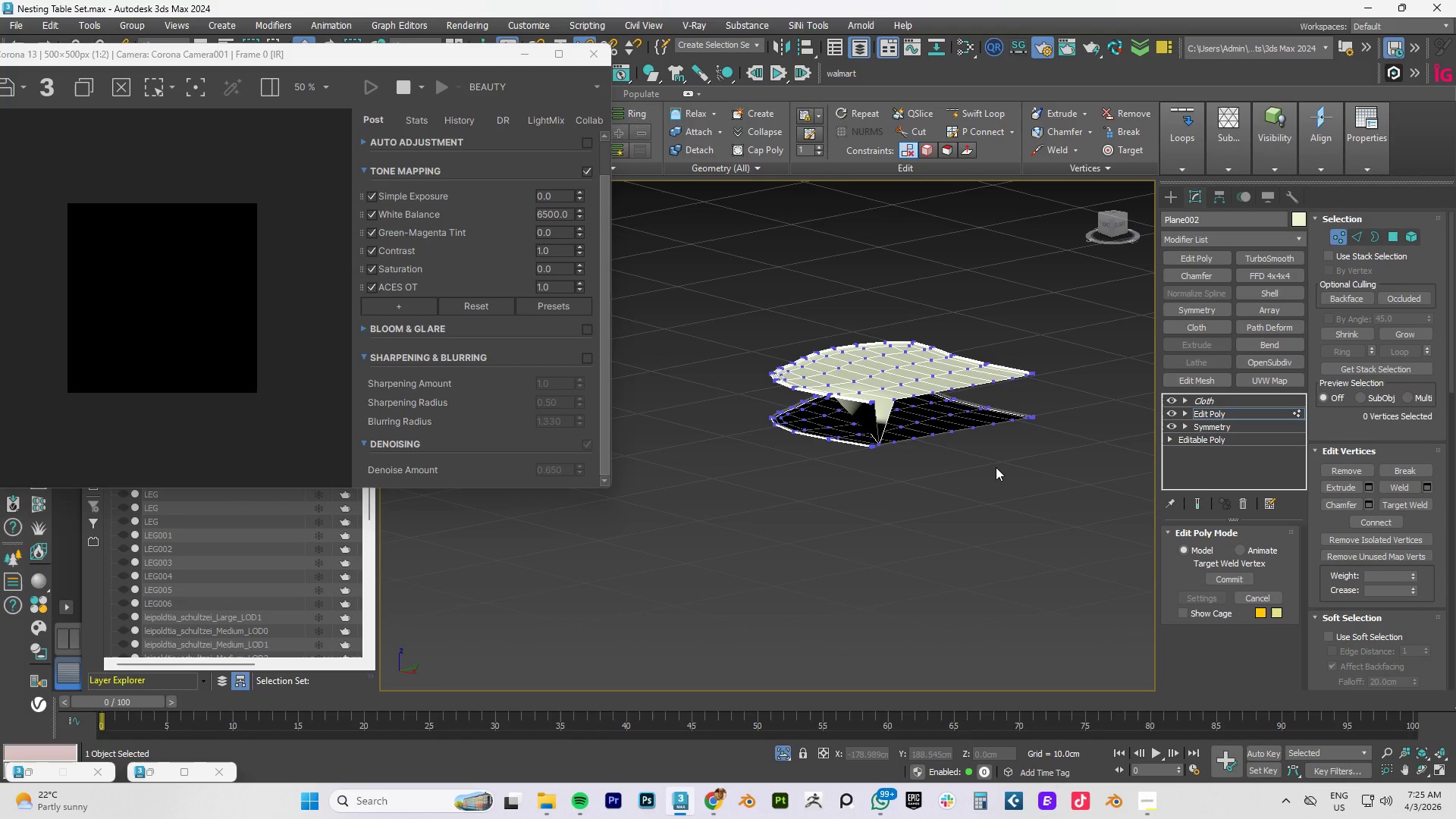 
key(Control+Z)
 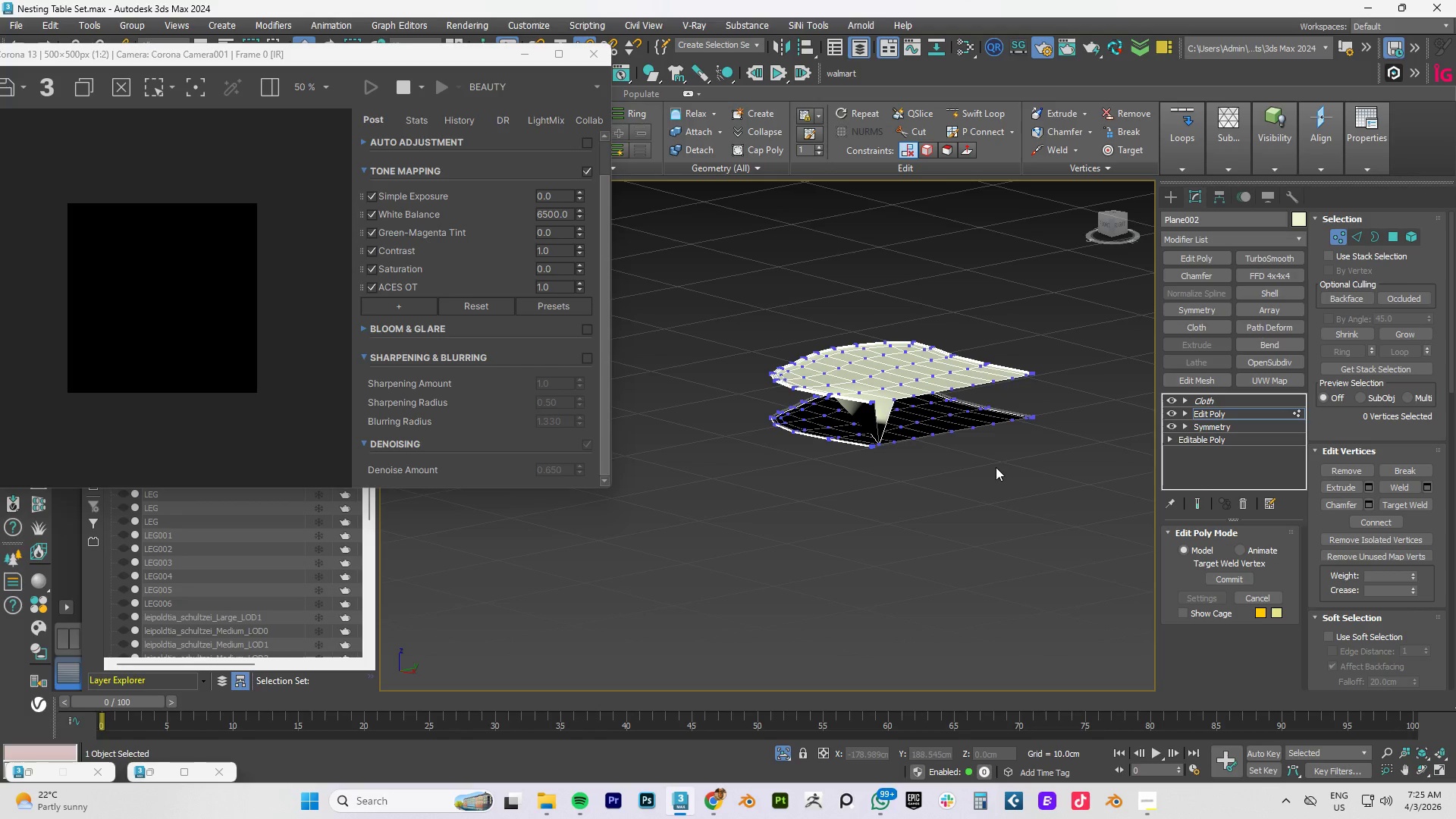 
key(Control+Z)
 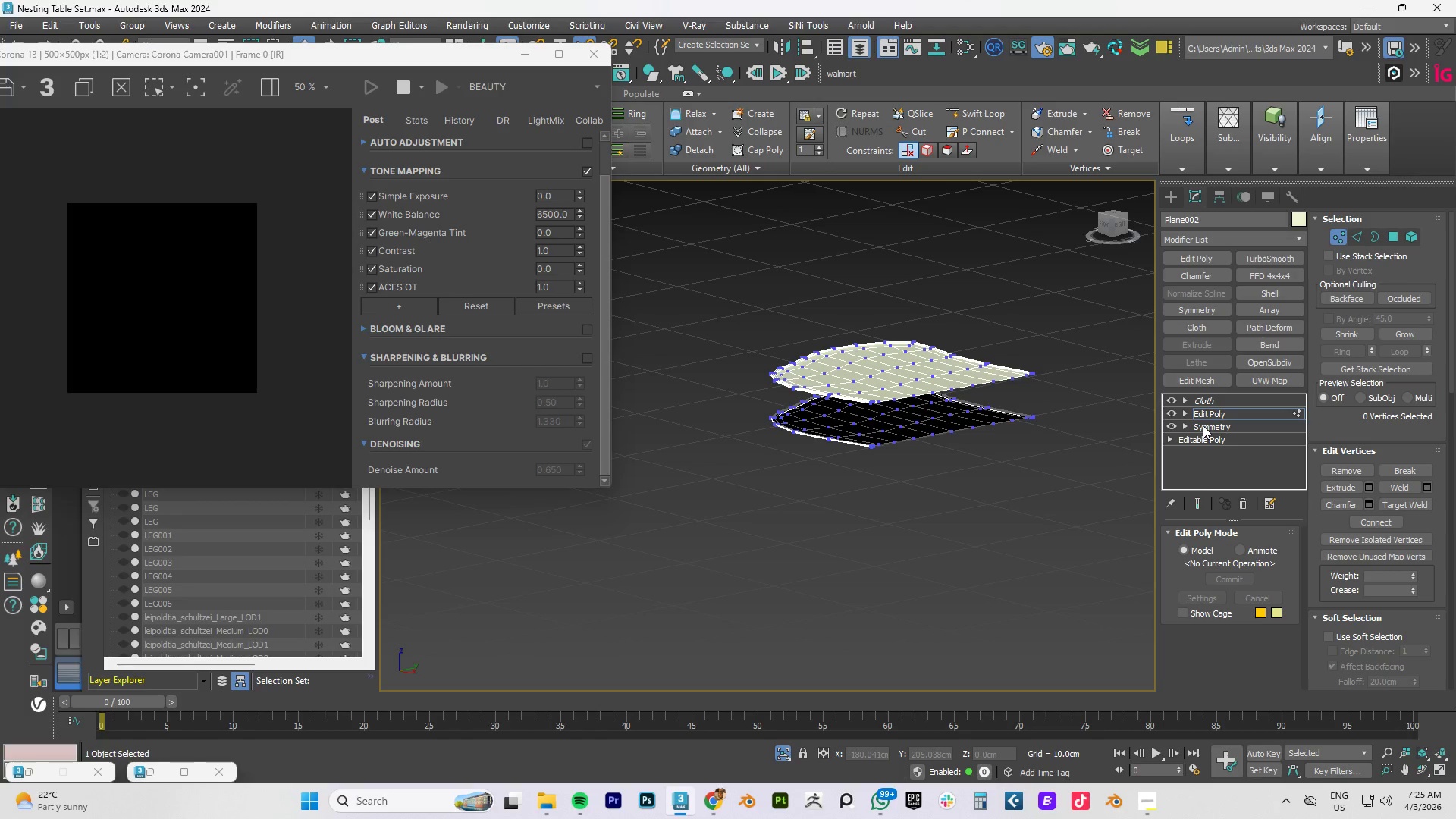 
wait(5.48)
 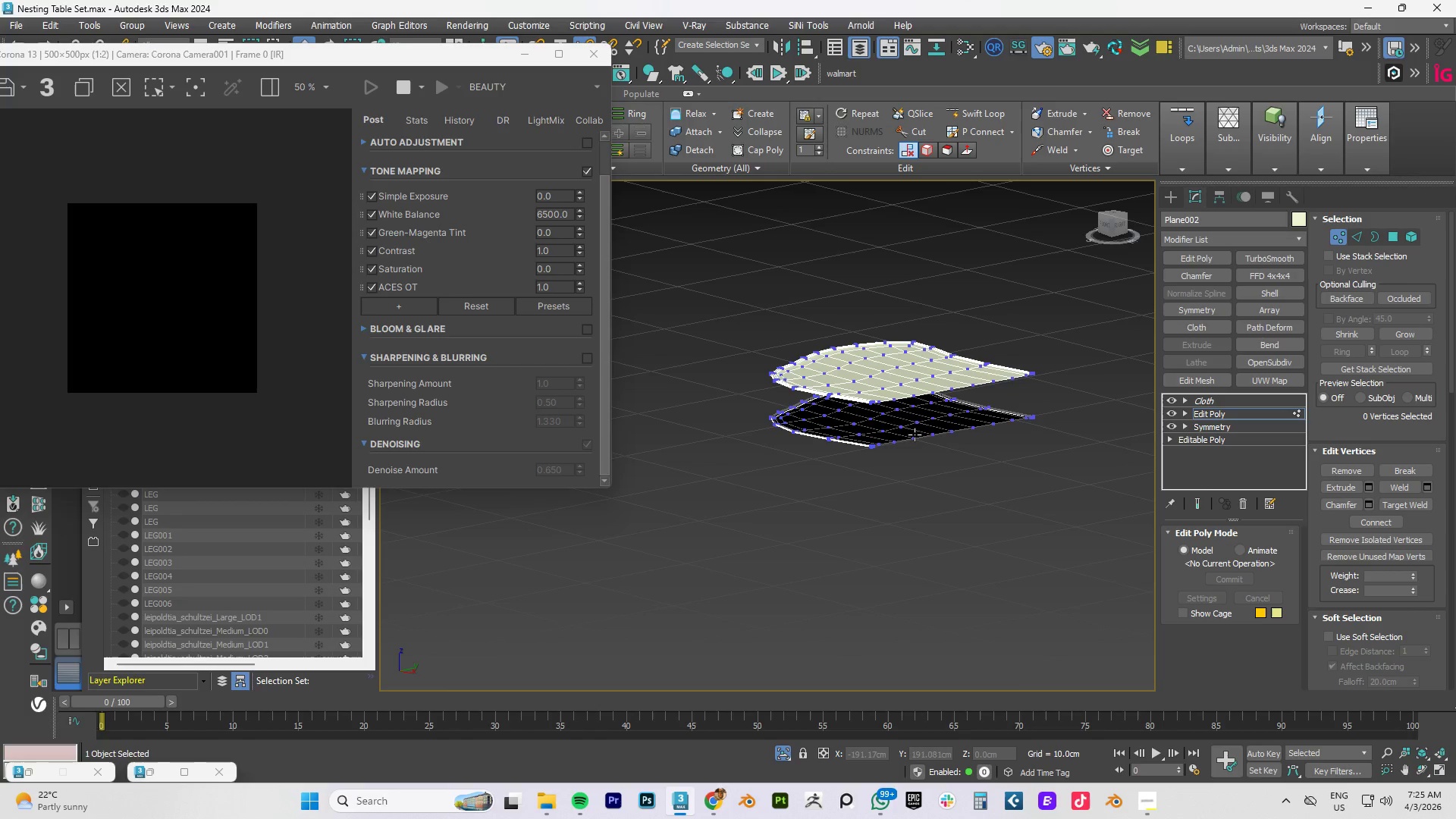 
hold_key(key=Z, duration=1.5)
 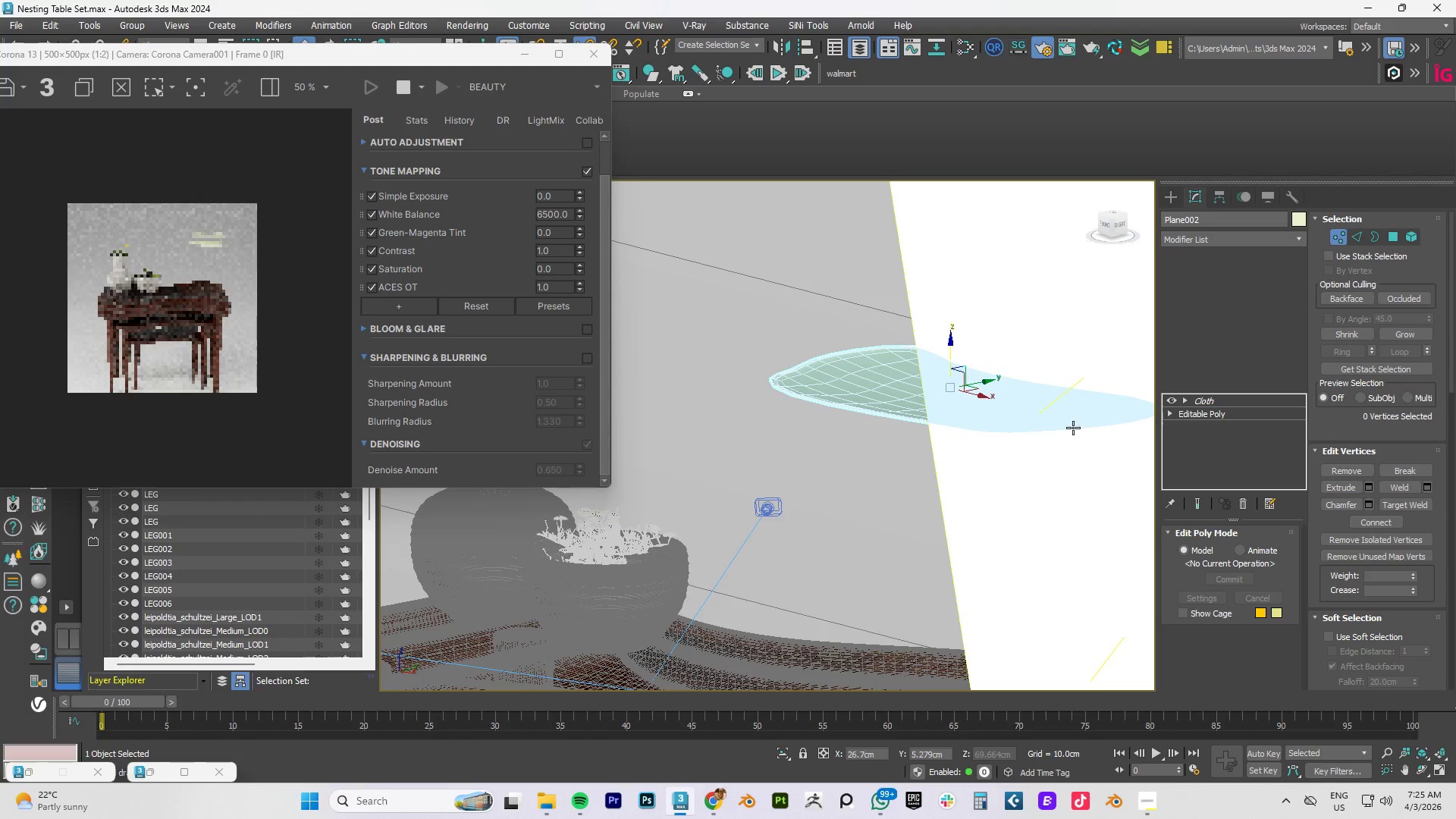 
key(Control+Z)
 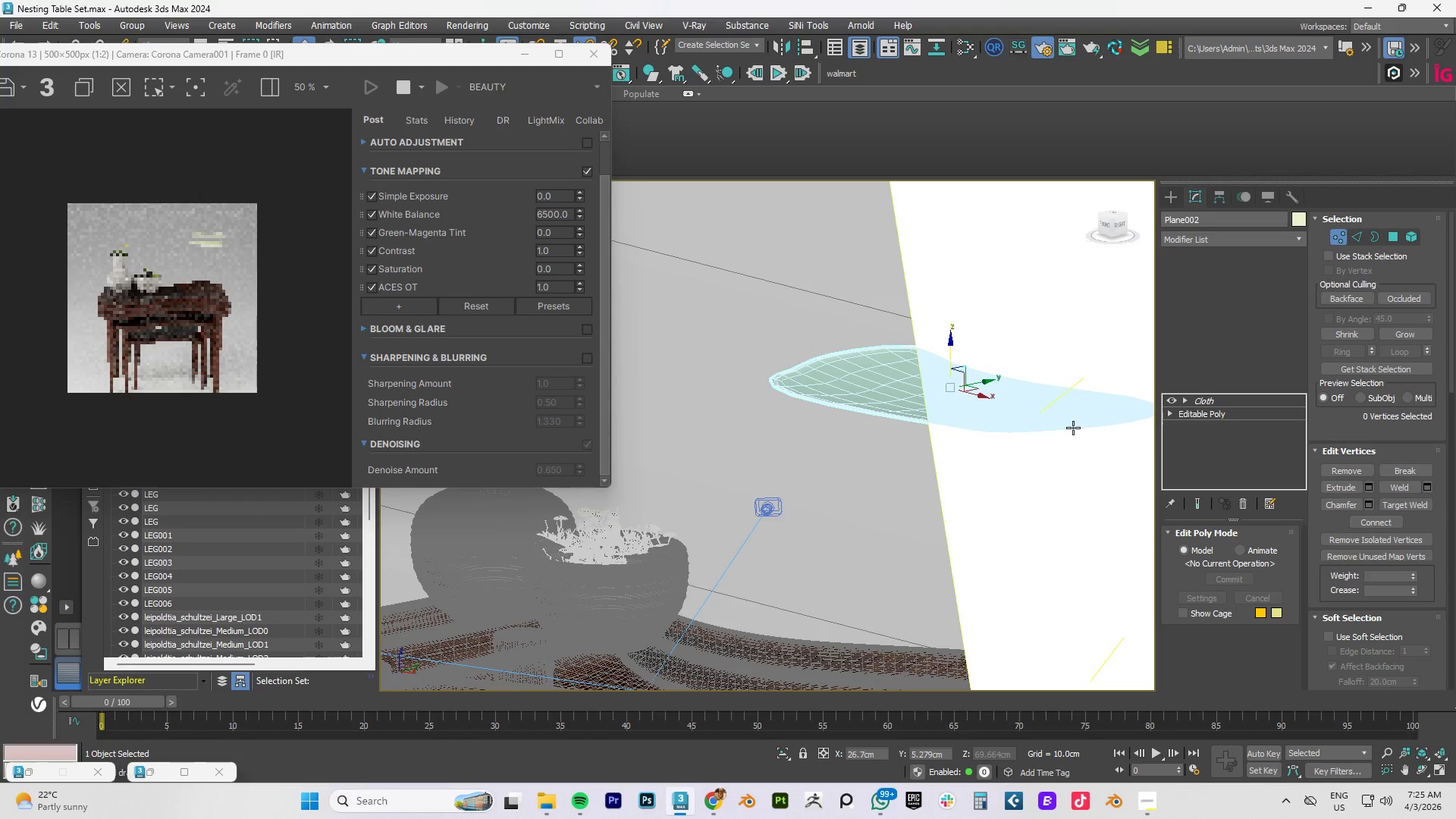 
key(Control+Z)
 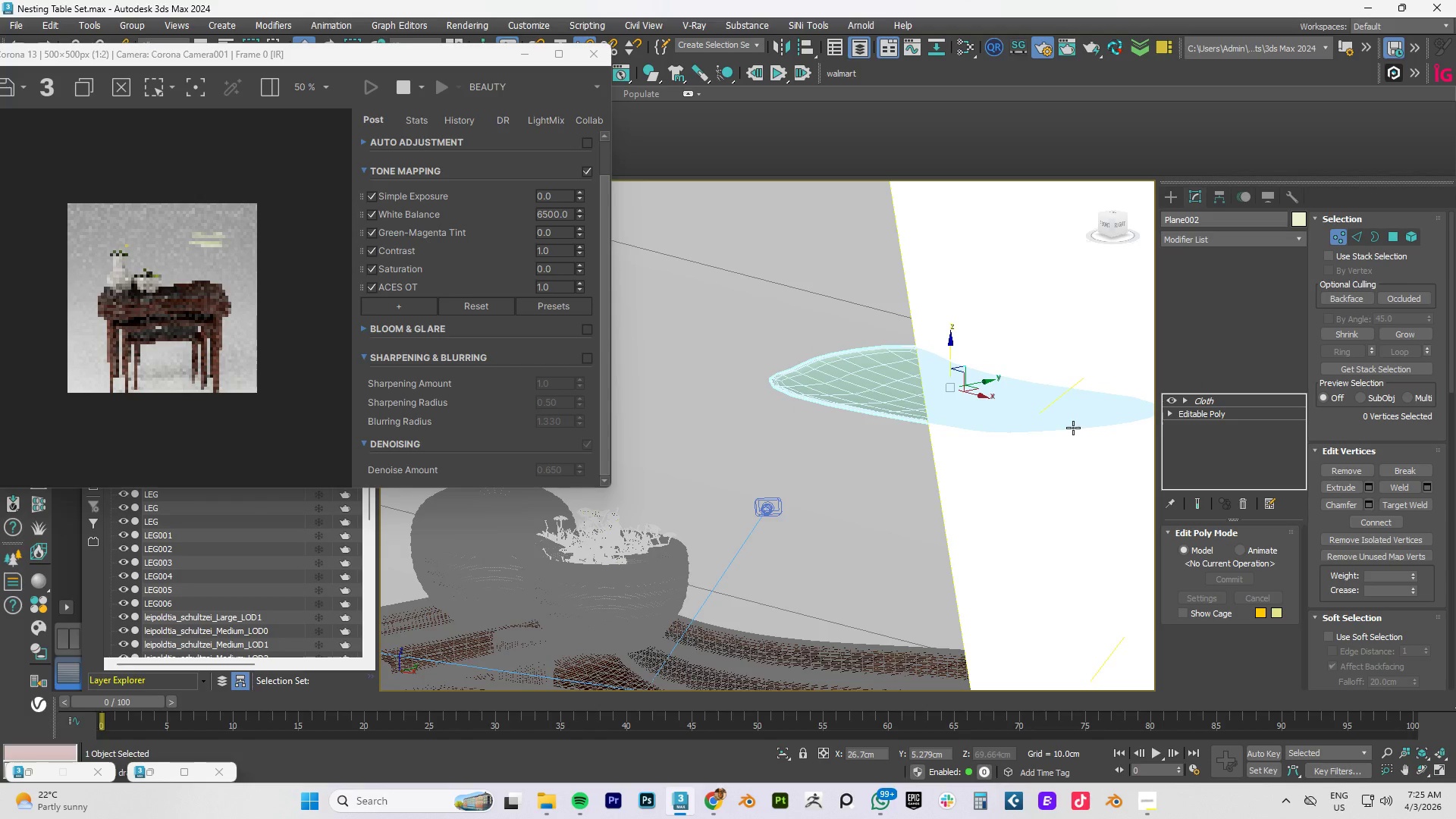 
key(Control+Z)
 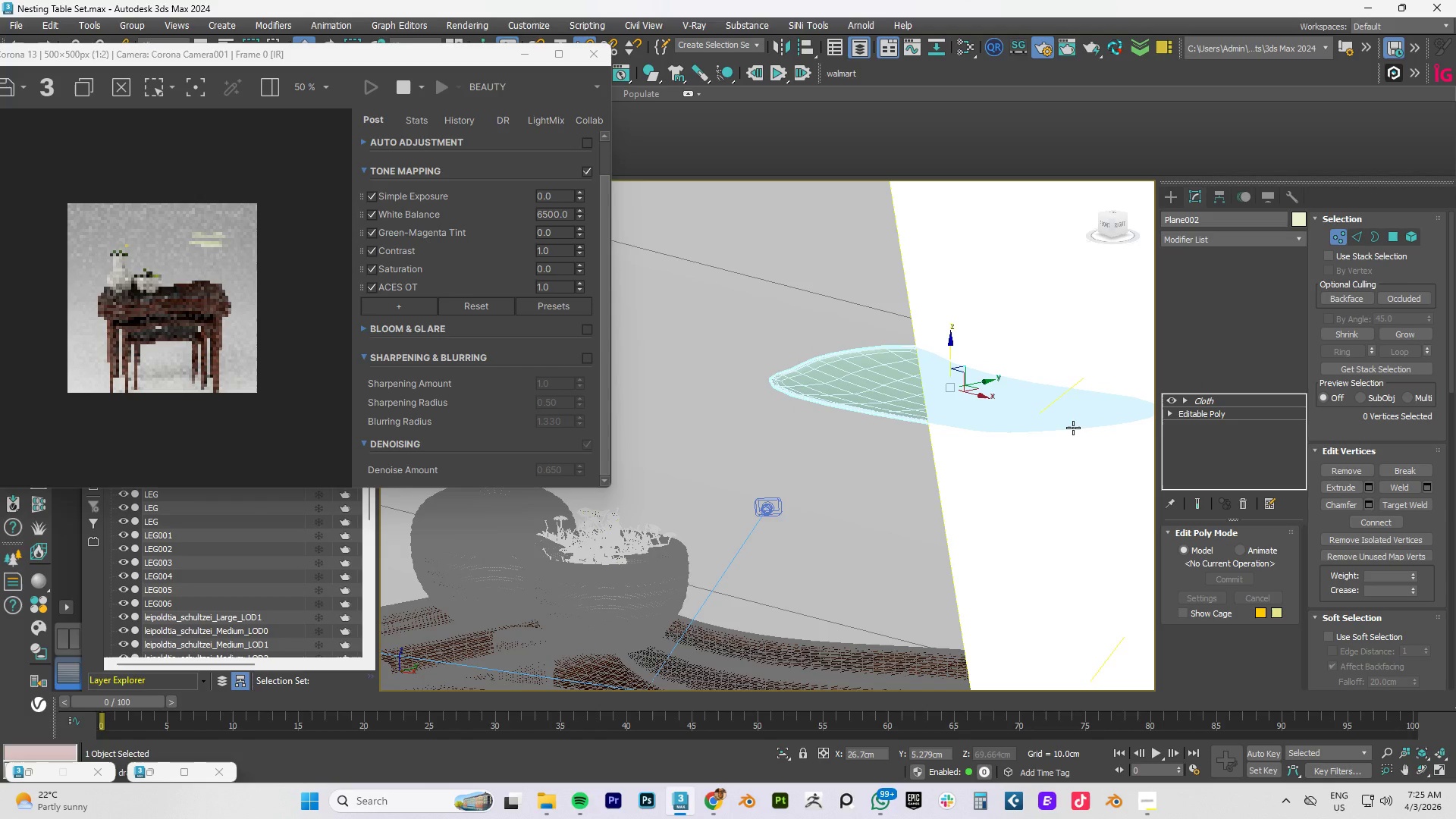 
key(Control+Z)
 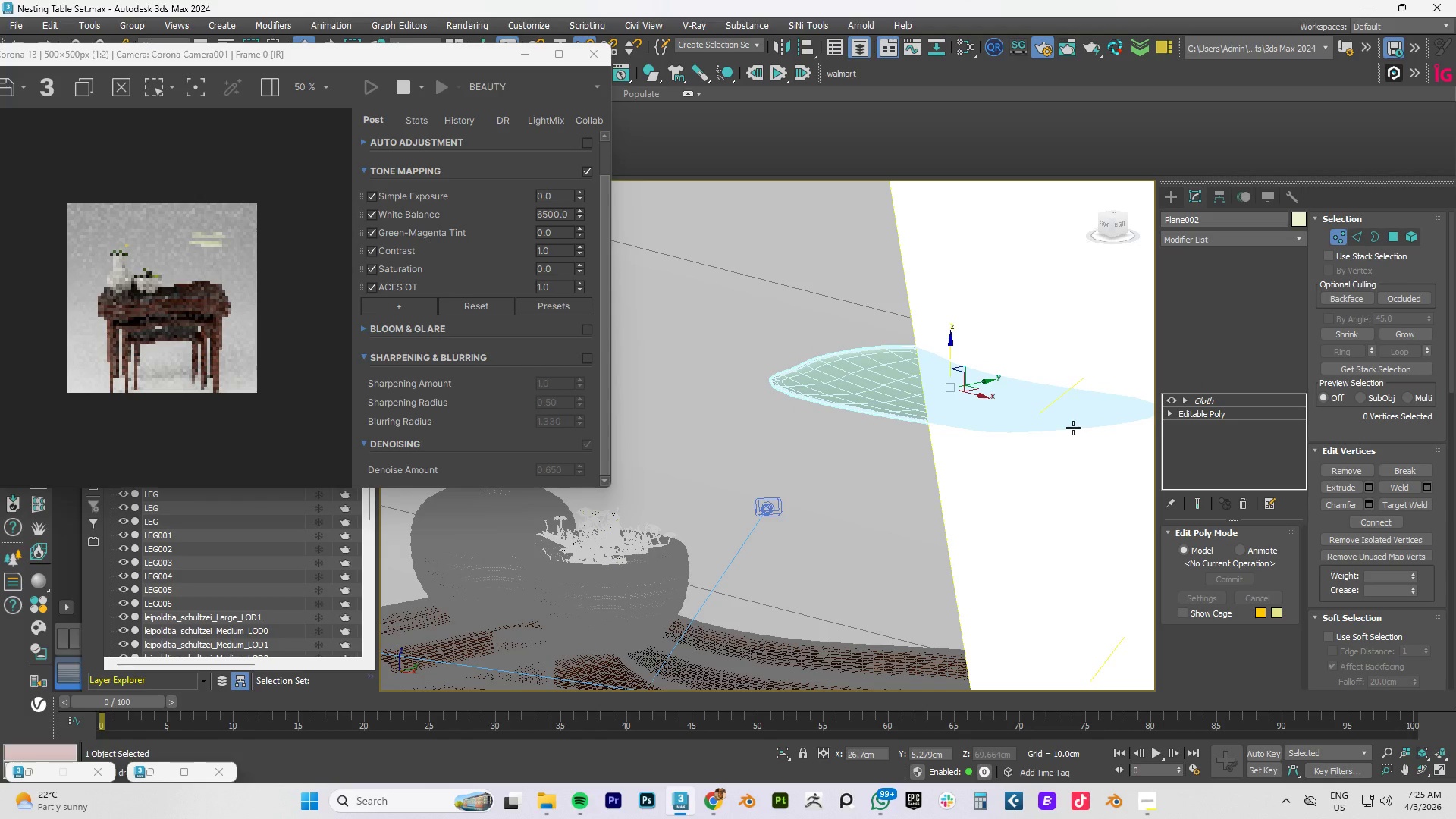 
hold_key(key=Z, duration=0.44)
 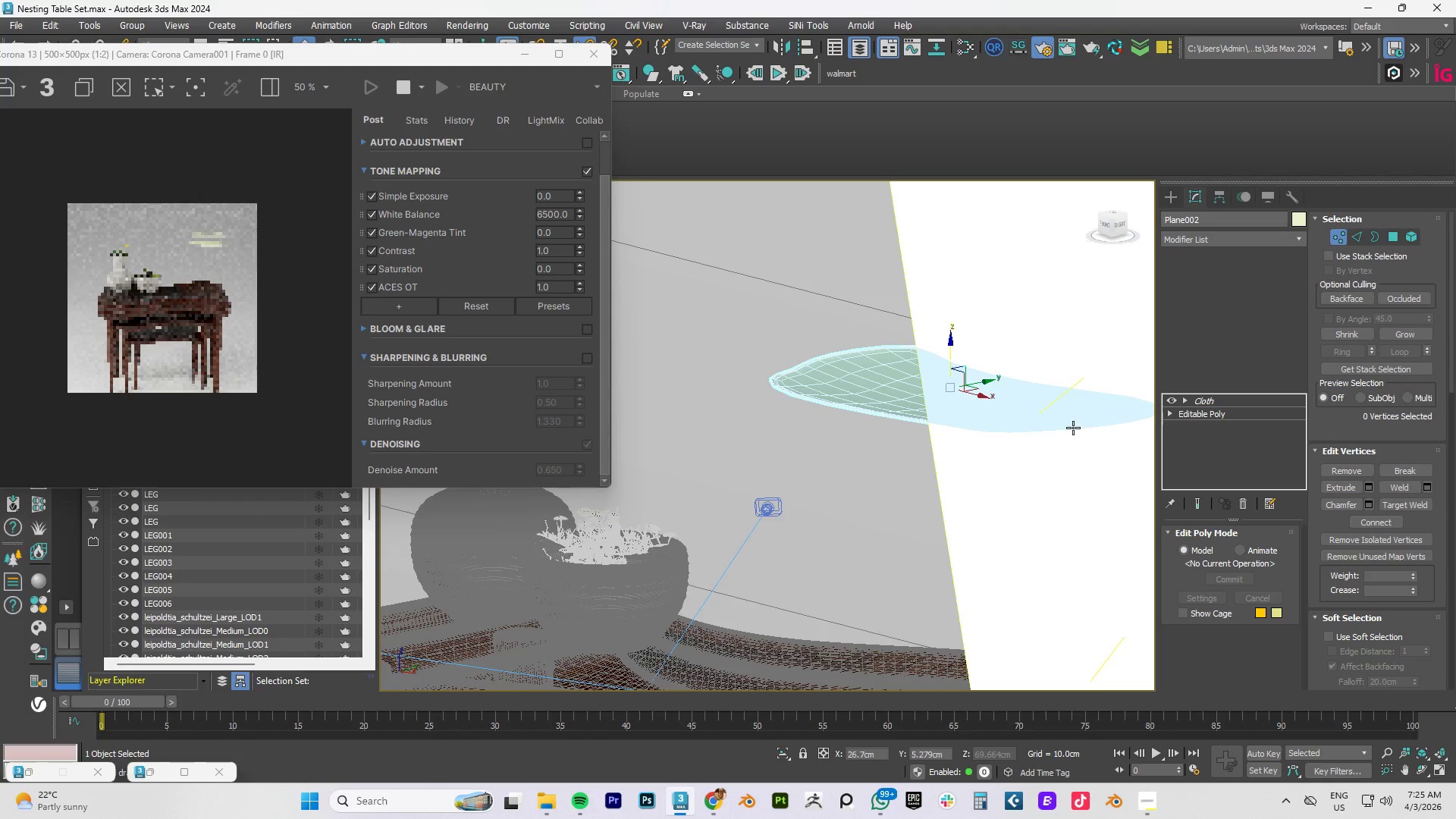 
key(Control+Z)
 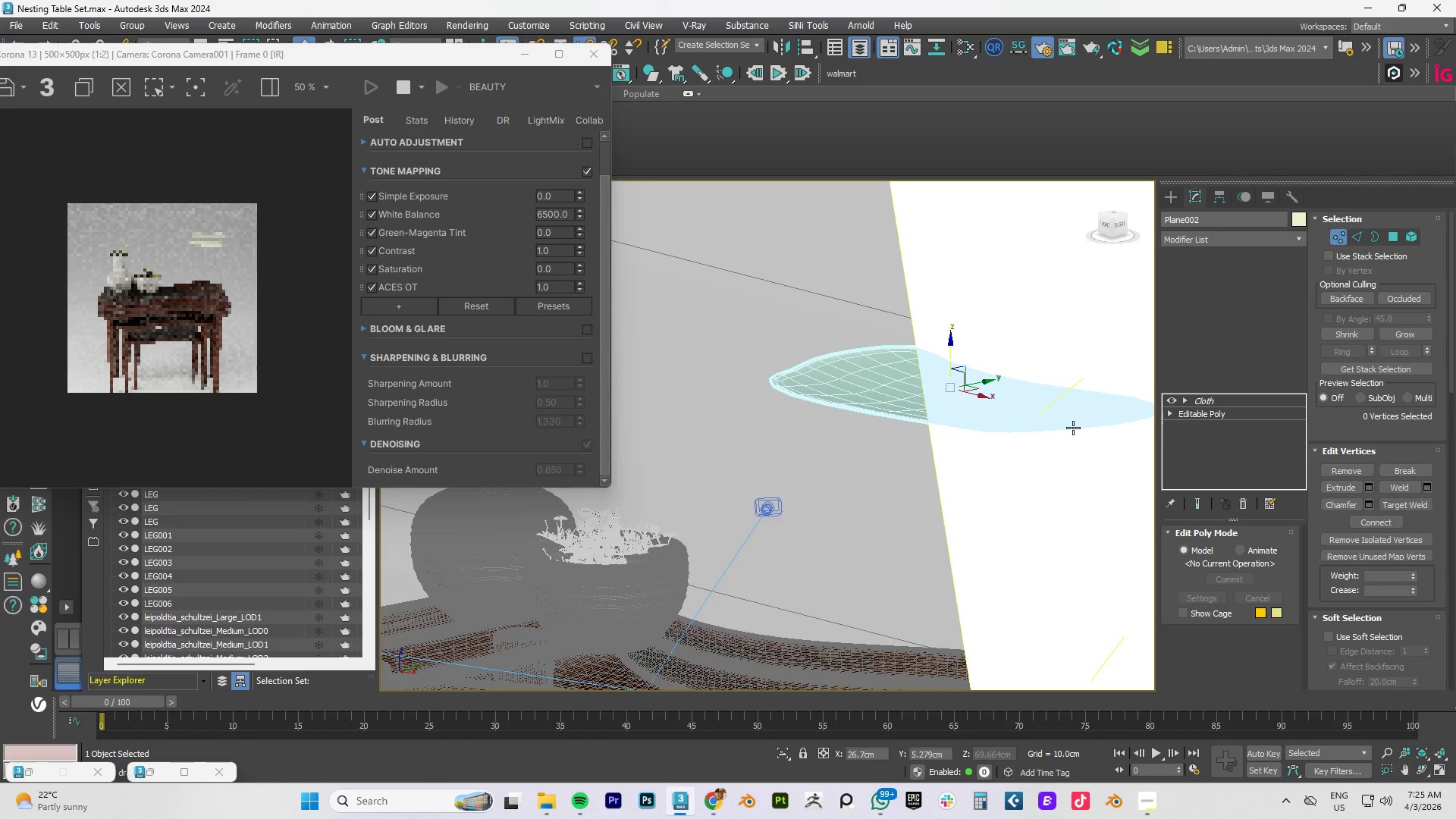 
key(Control+Z)
 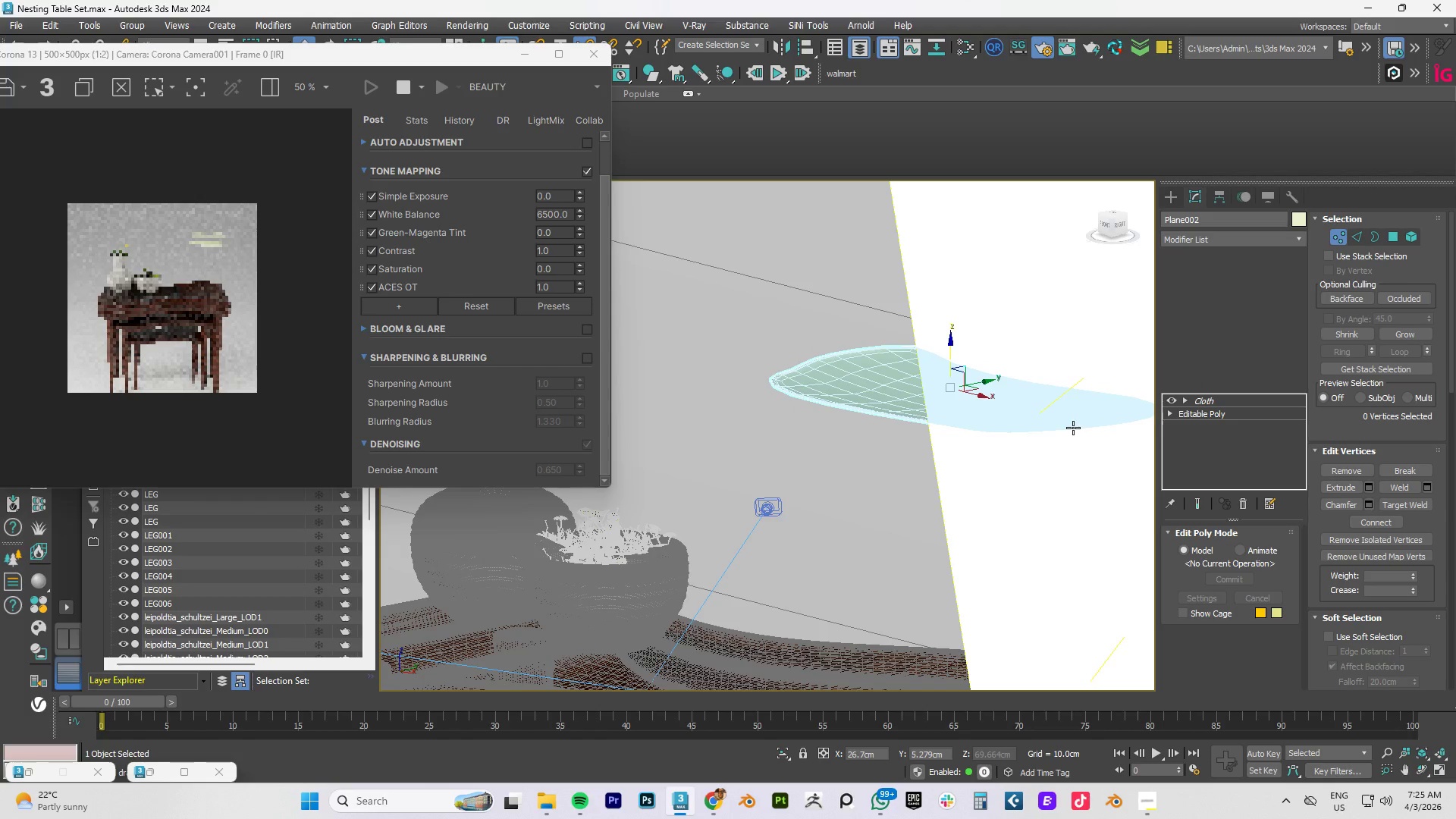 
hold_key(key=Z, duration=0.97)
 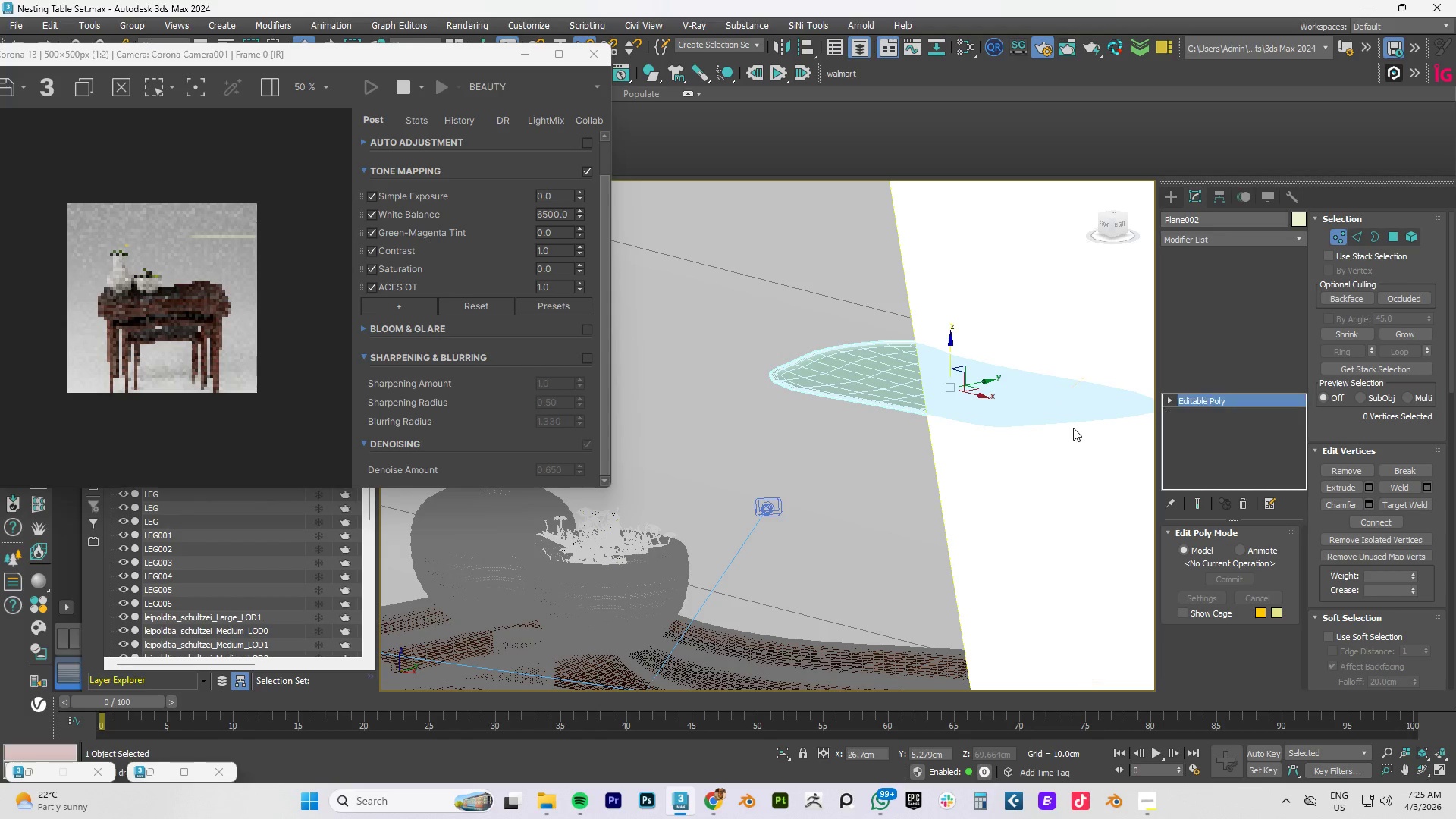 
key(Control+Z)
 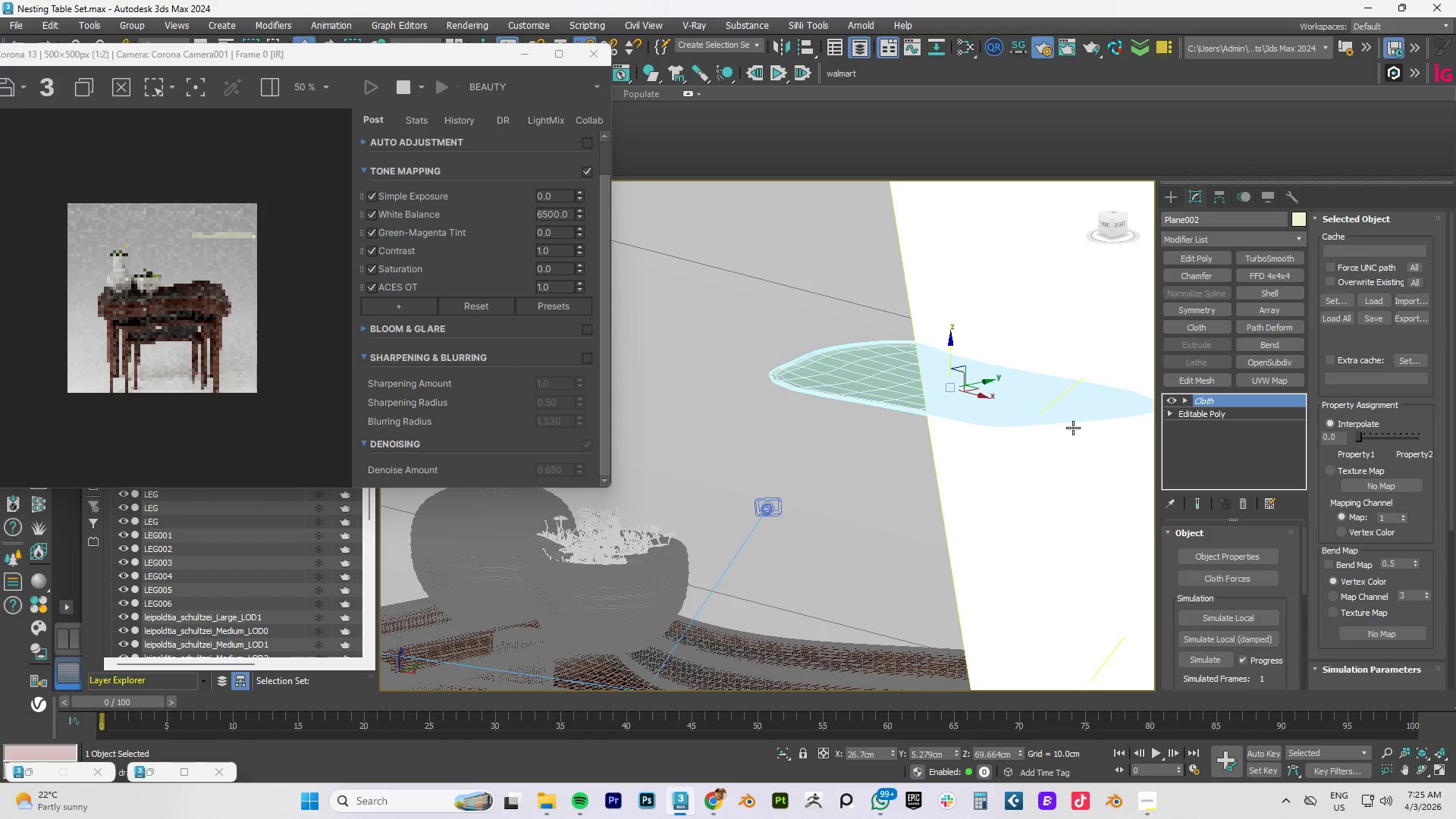 
key(Control+Z)
 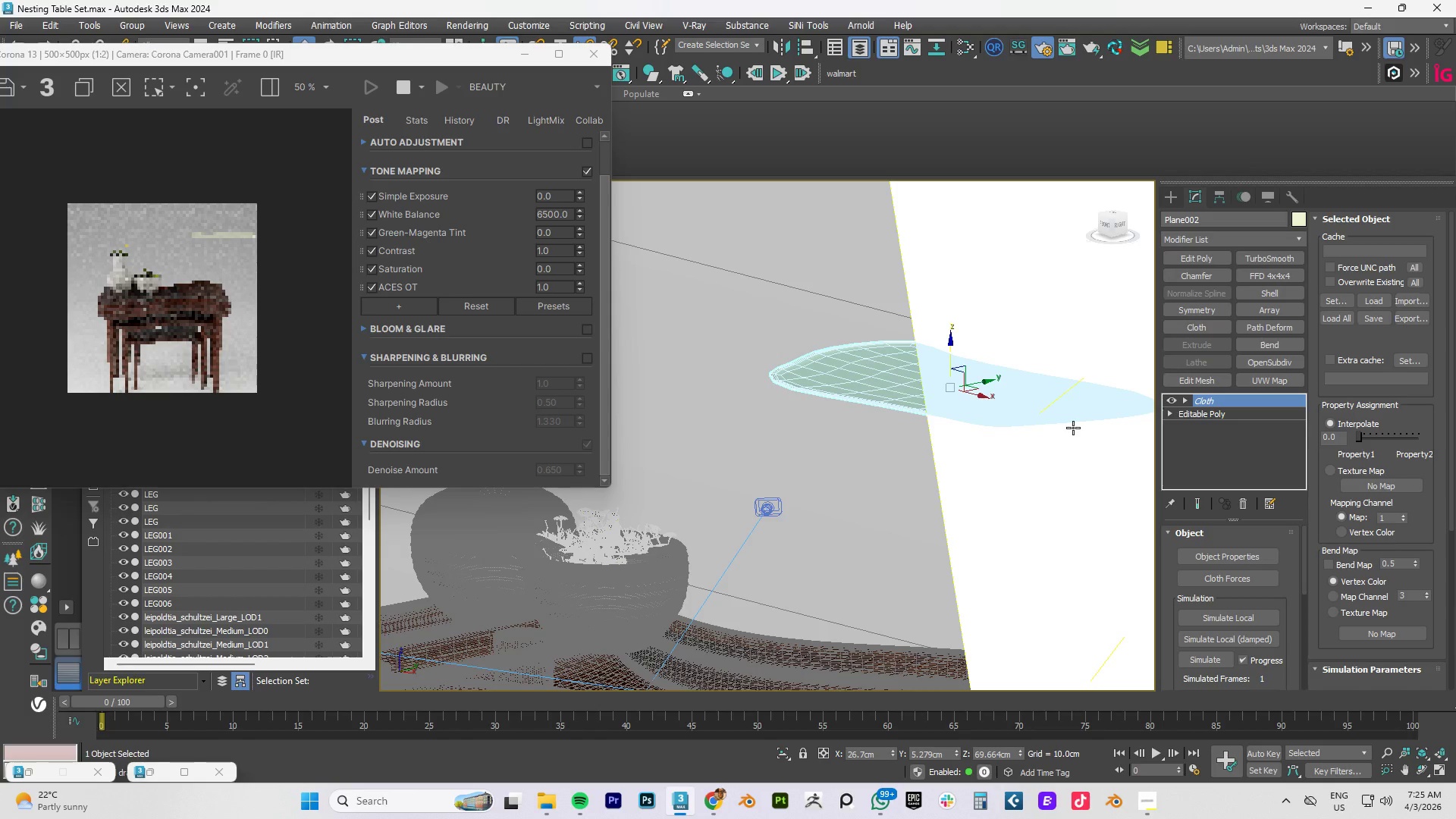 
key(Control+Z)
 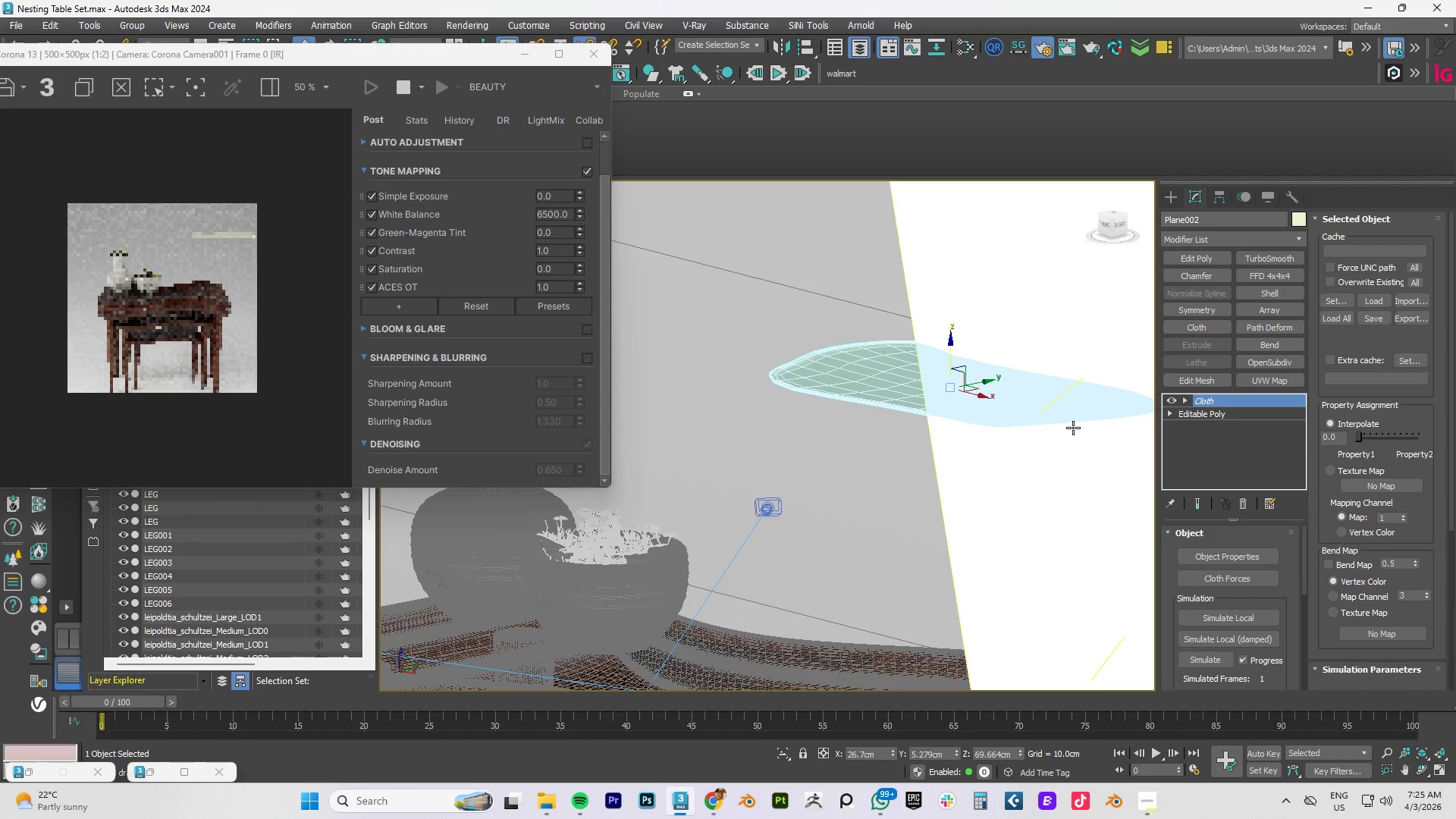 
key(Control+Z)
 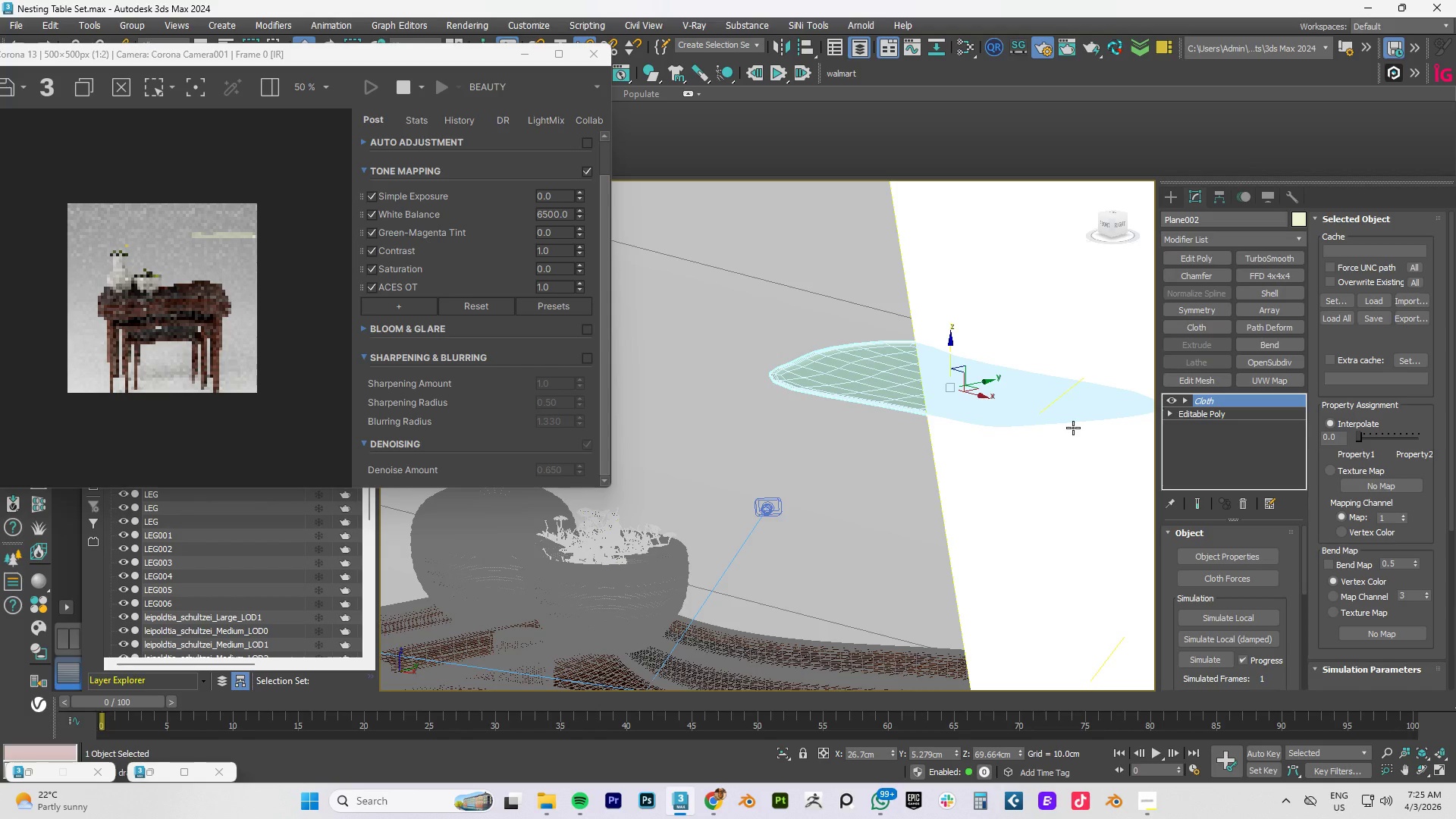 
key(Control+Z)
 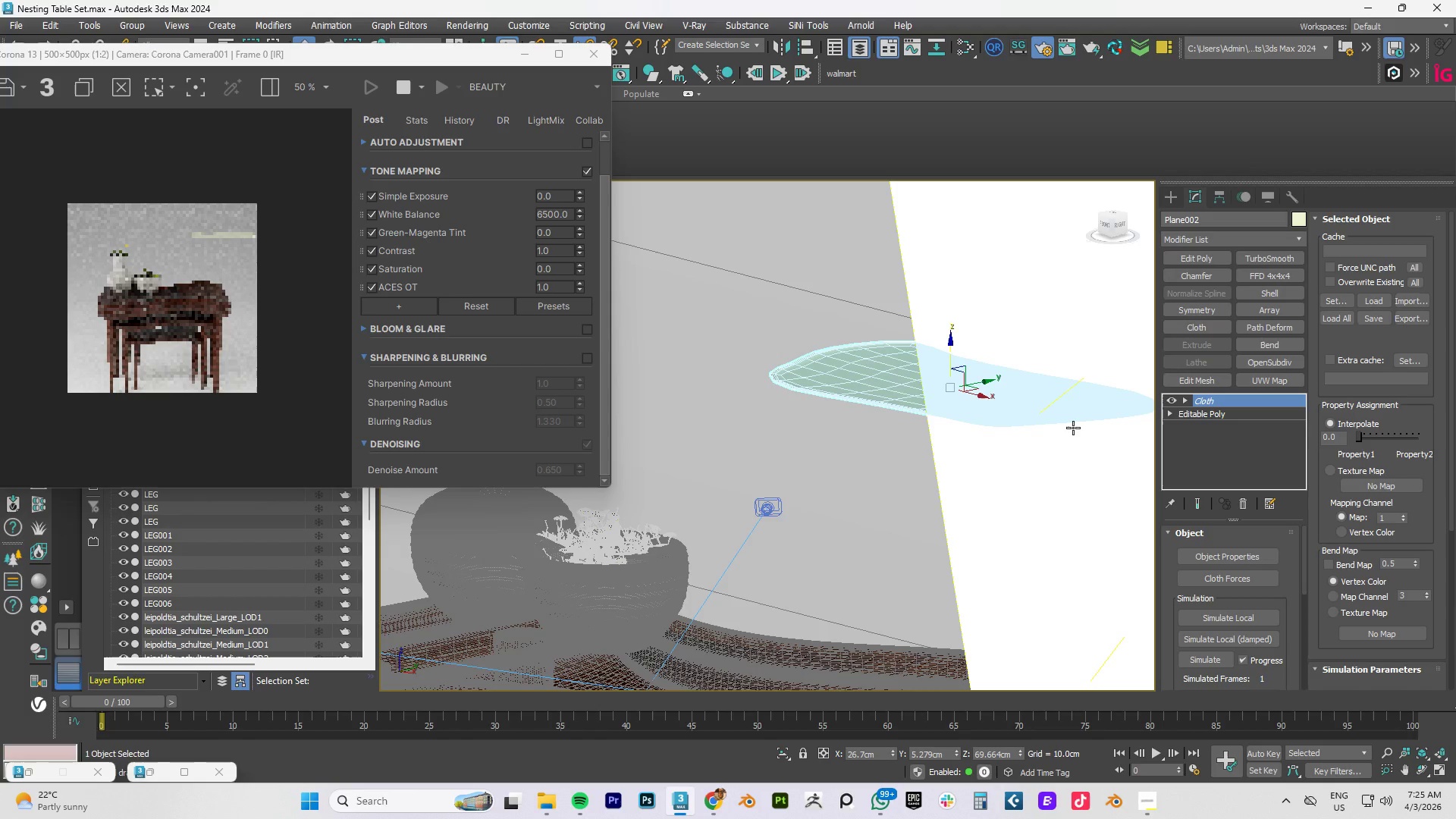 
hold_key(key=Z, duration=1.25)
 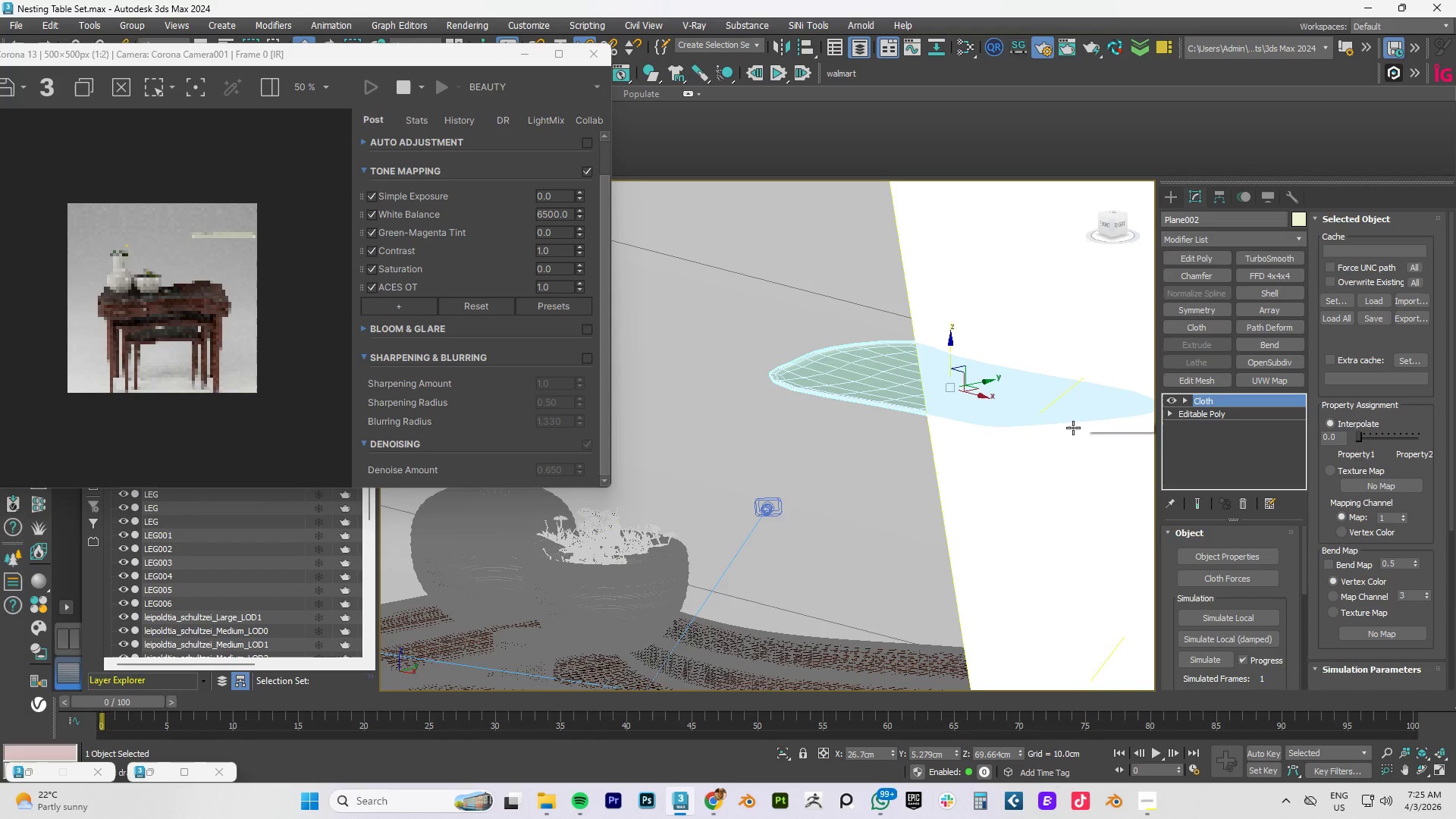 
hold_key(key=Z, duration=0.73)
 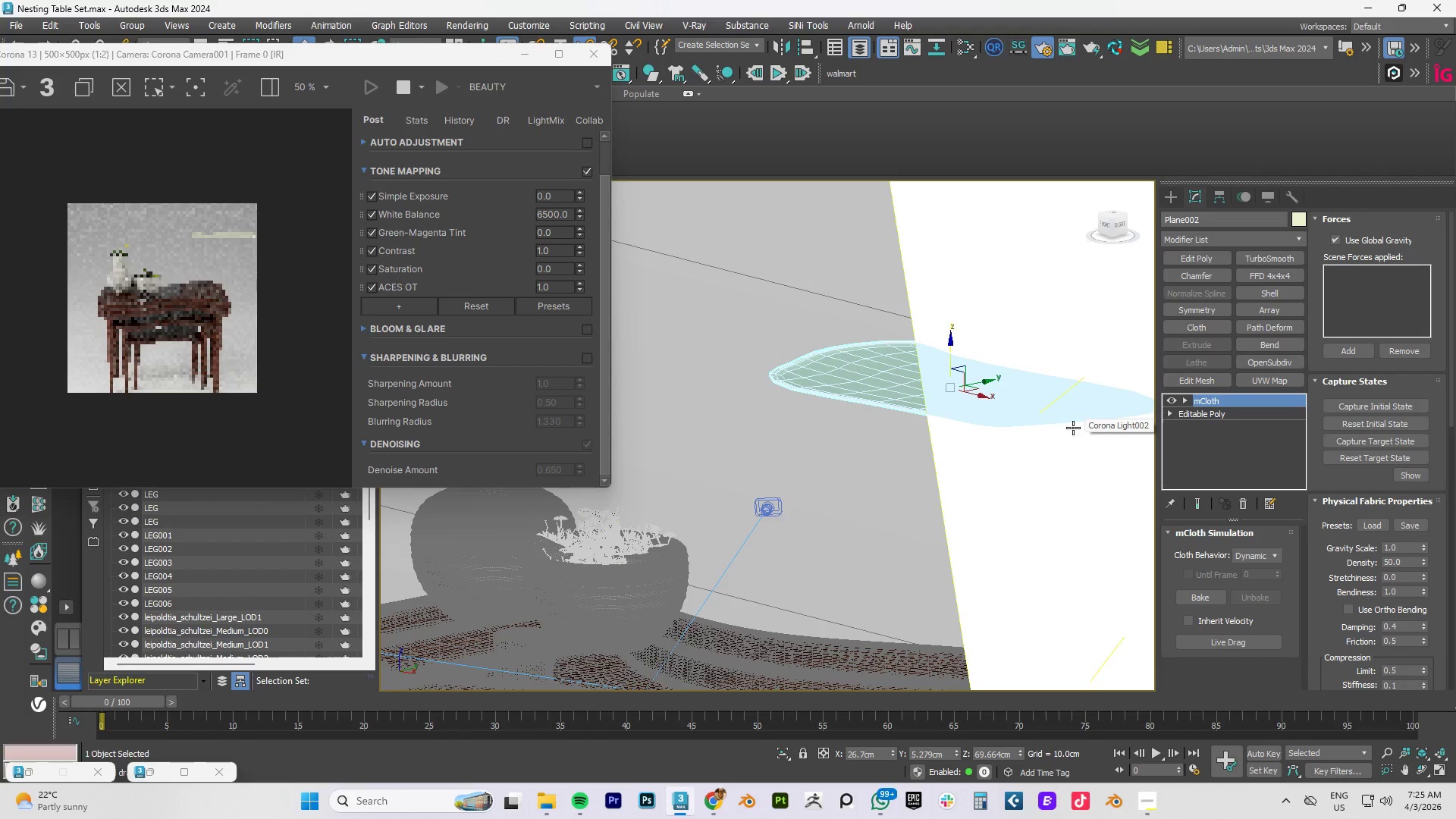 
key(Control+Z)
 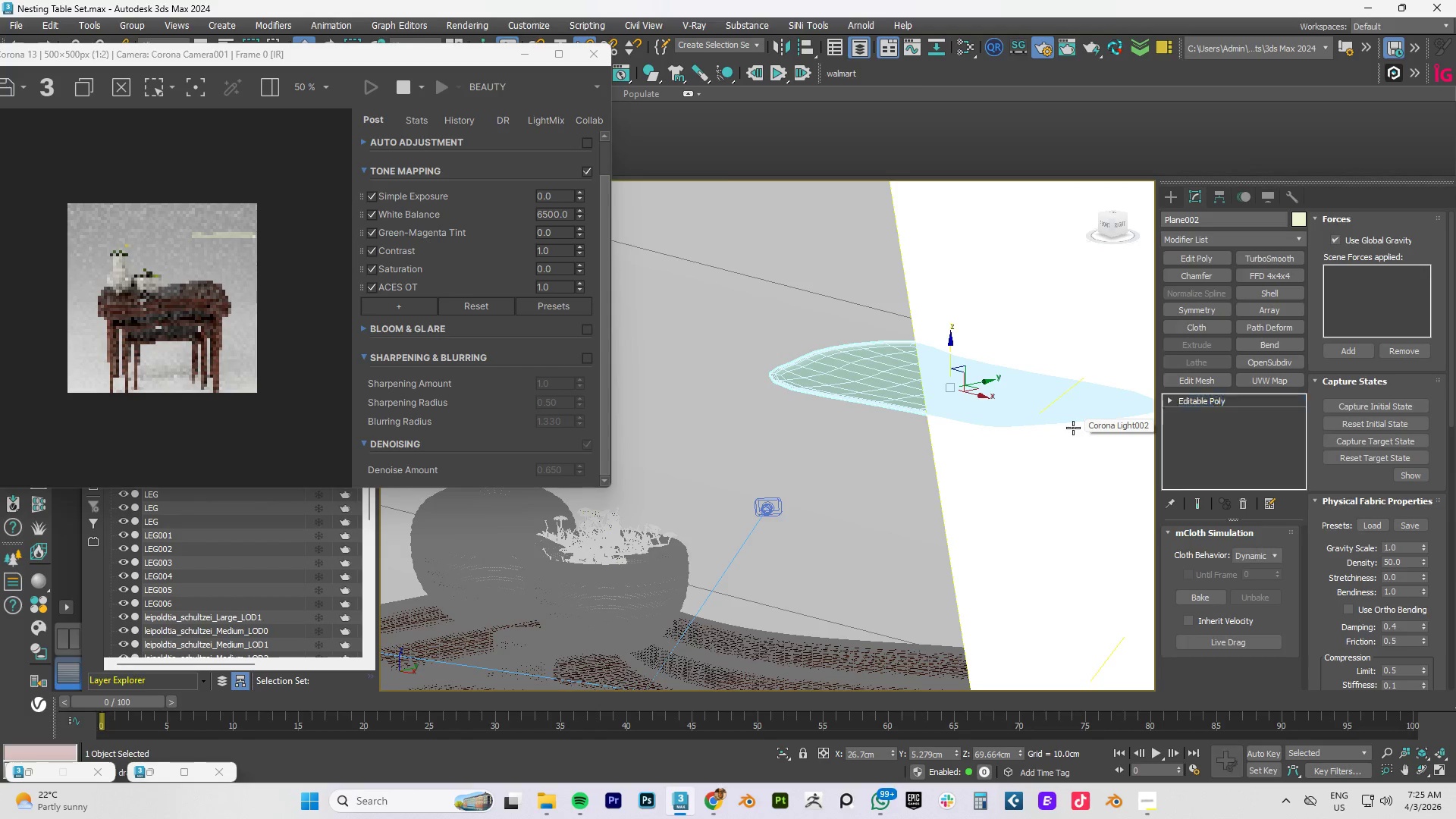 
key(Control+Z)
 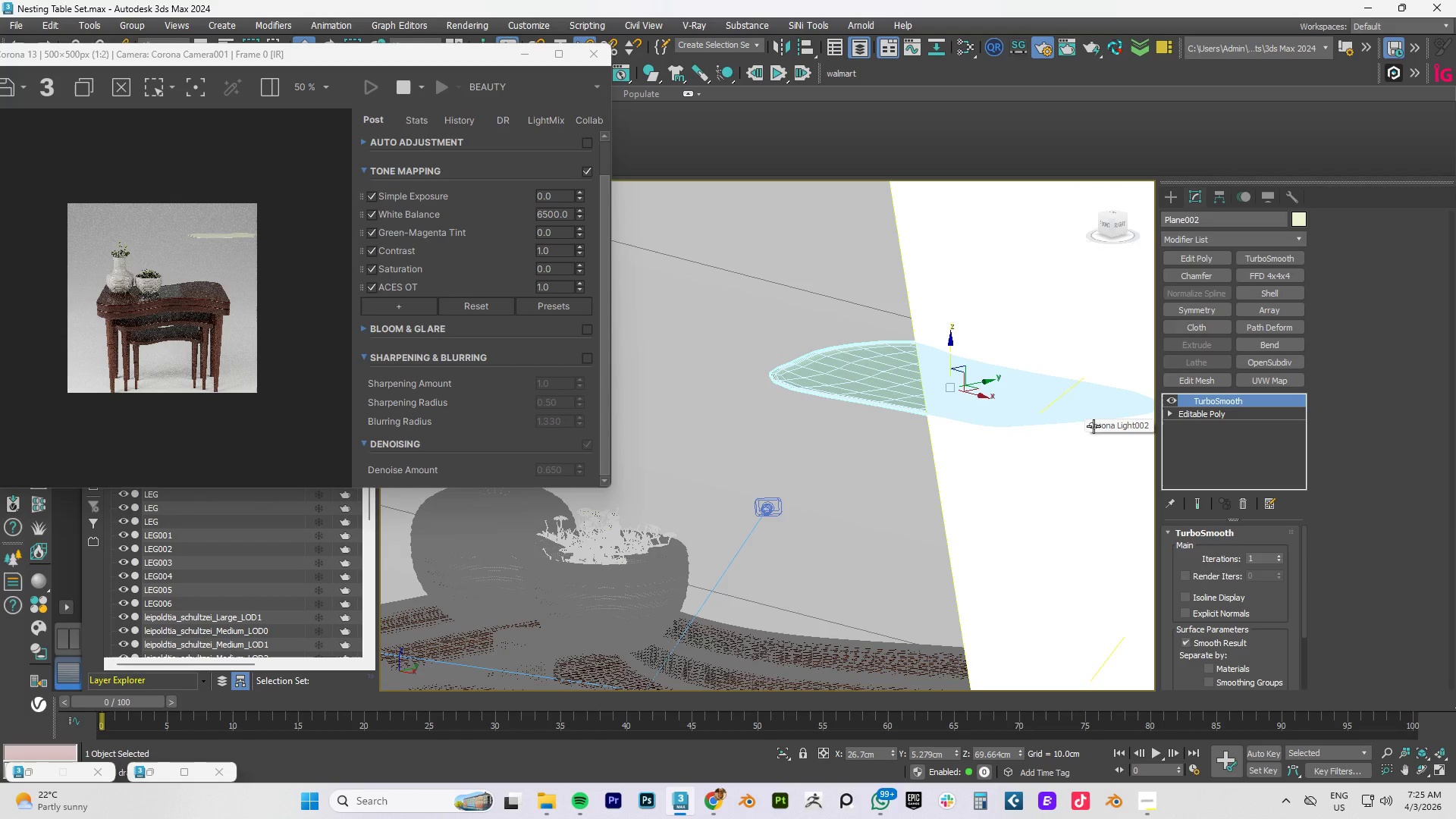 
key(Control+Z)
 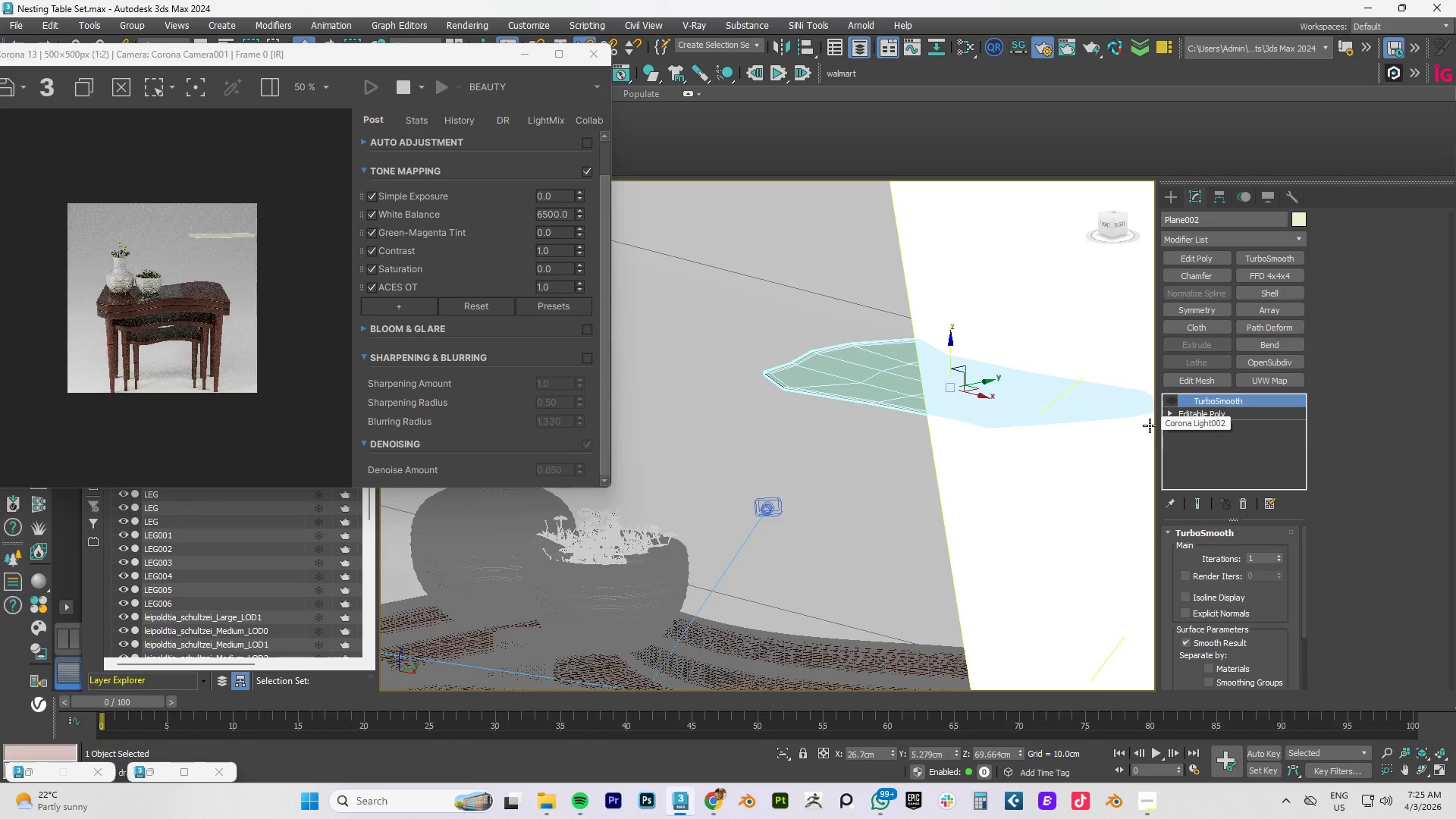 
key(Control+Z)
 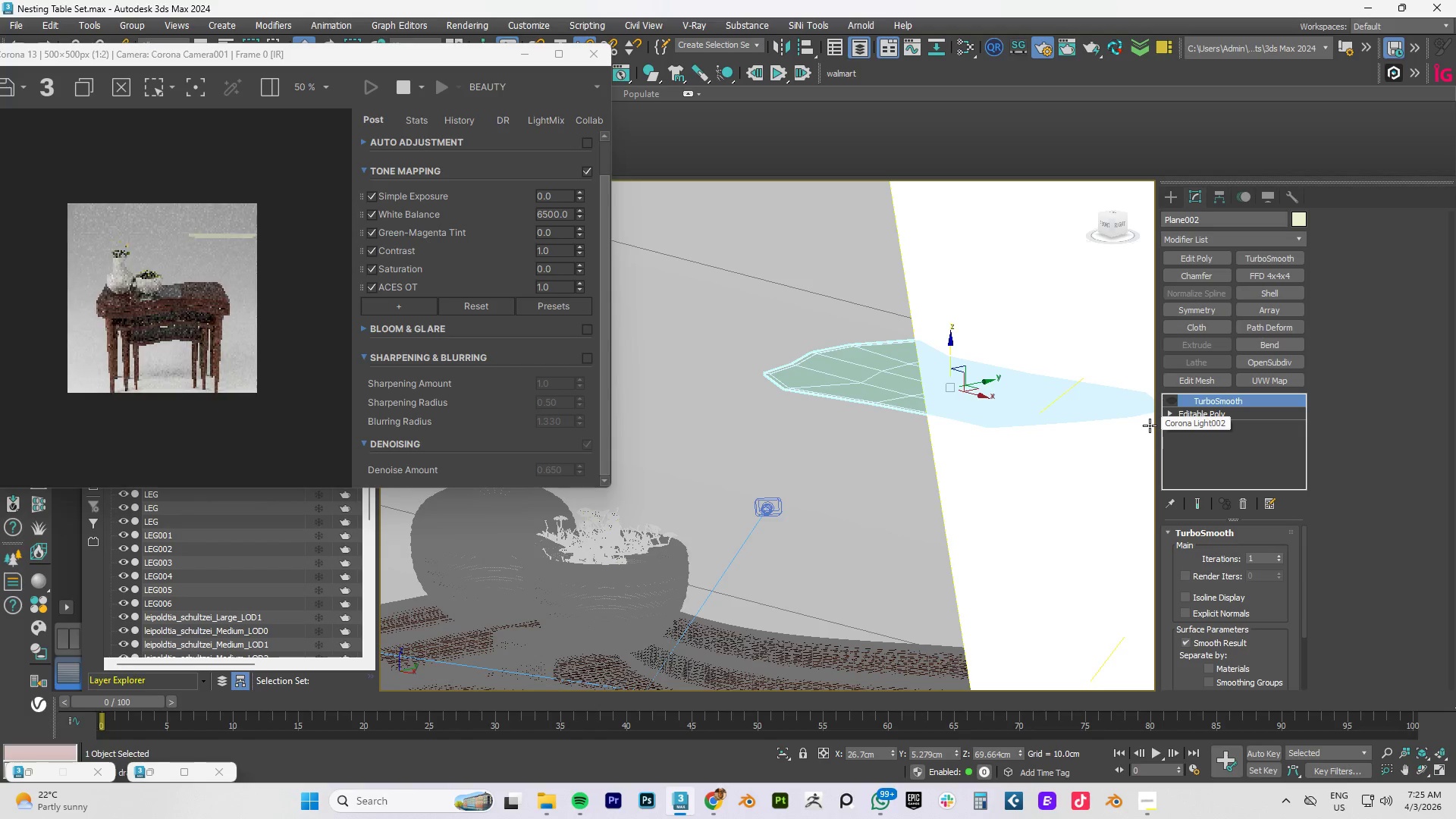 
key(Control+Z)
 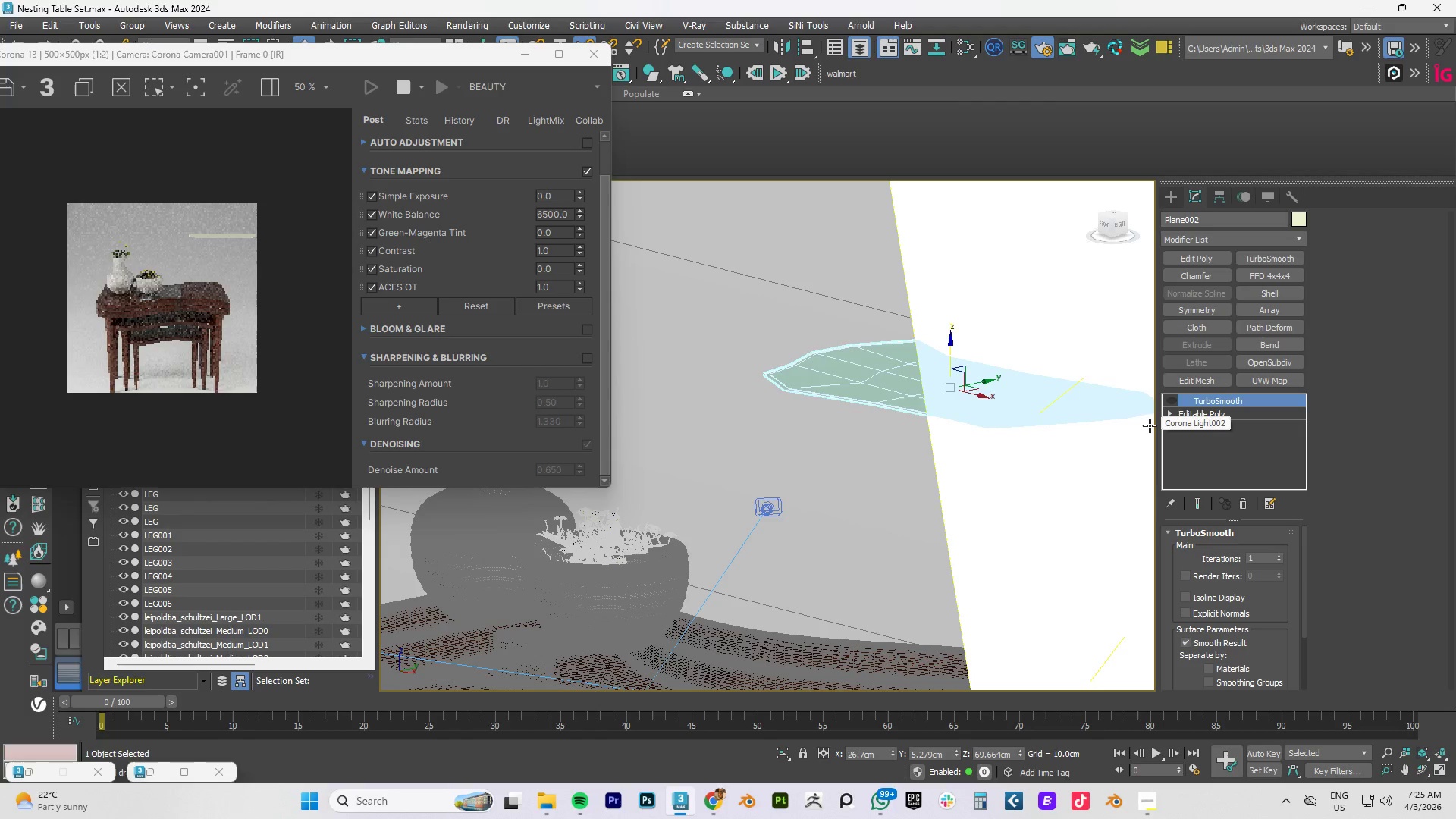 
key(Control+Z)
 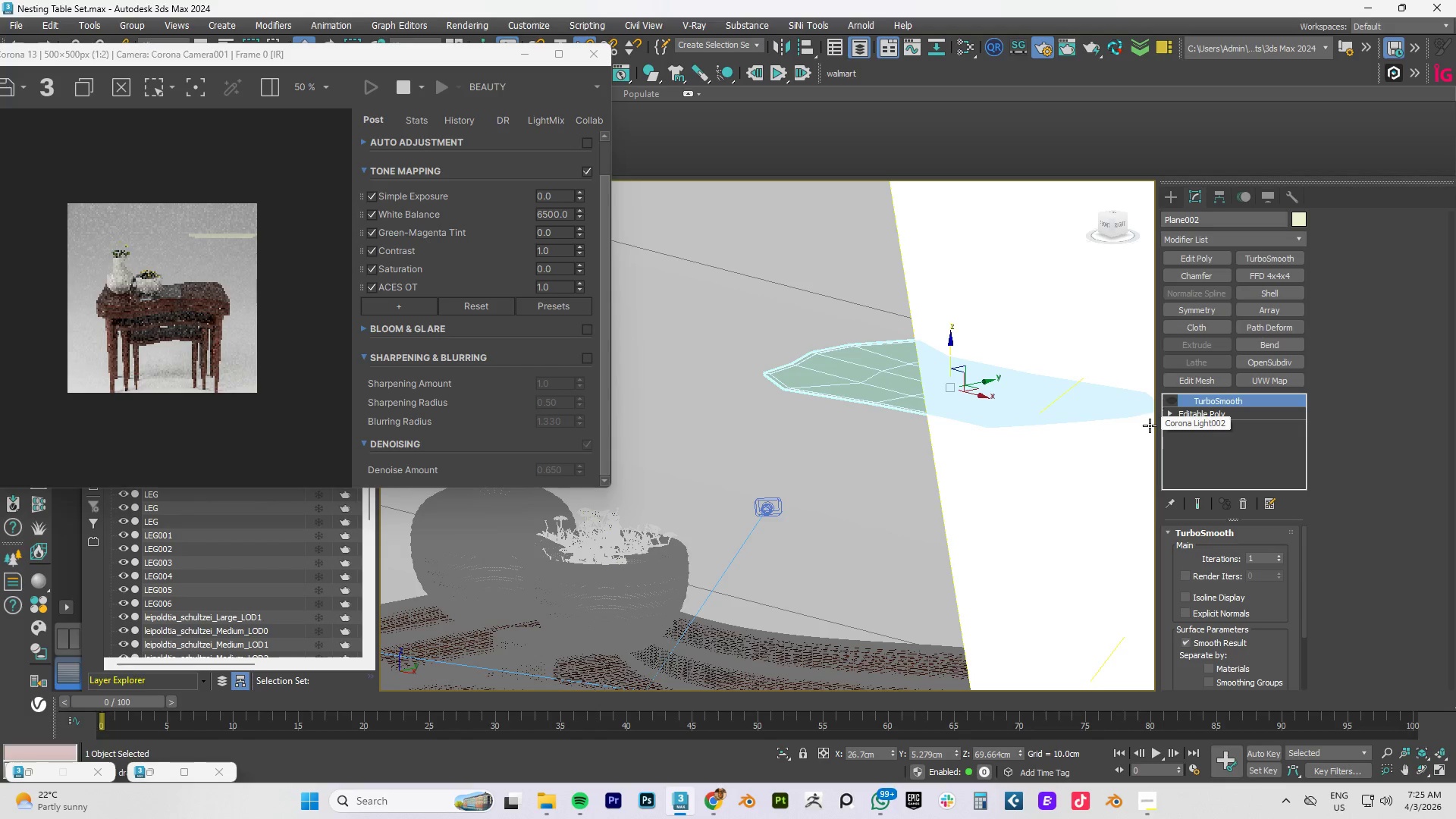 
key(Control+Z)
 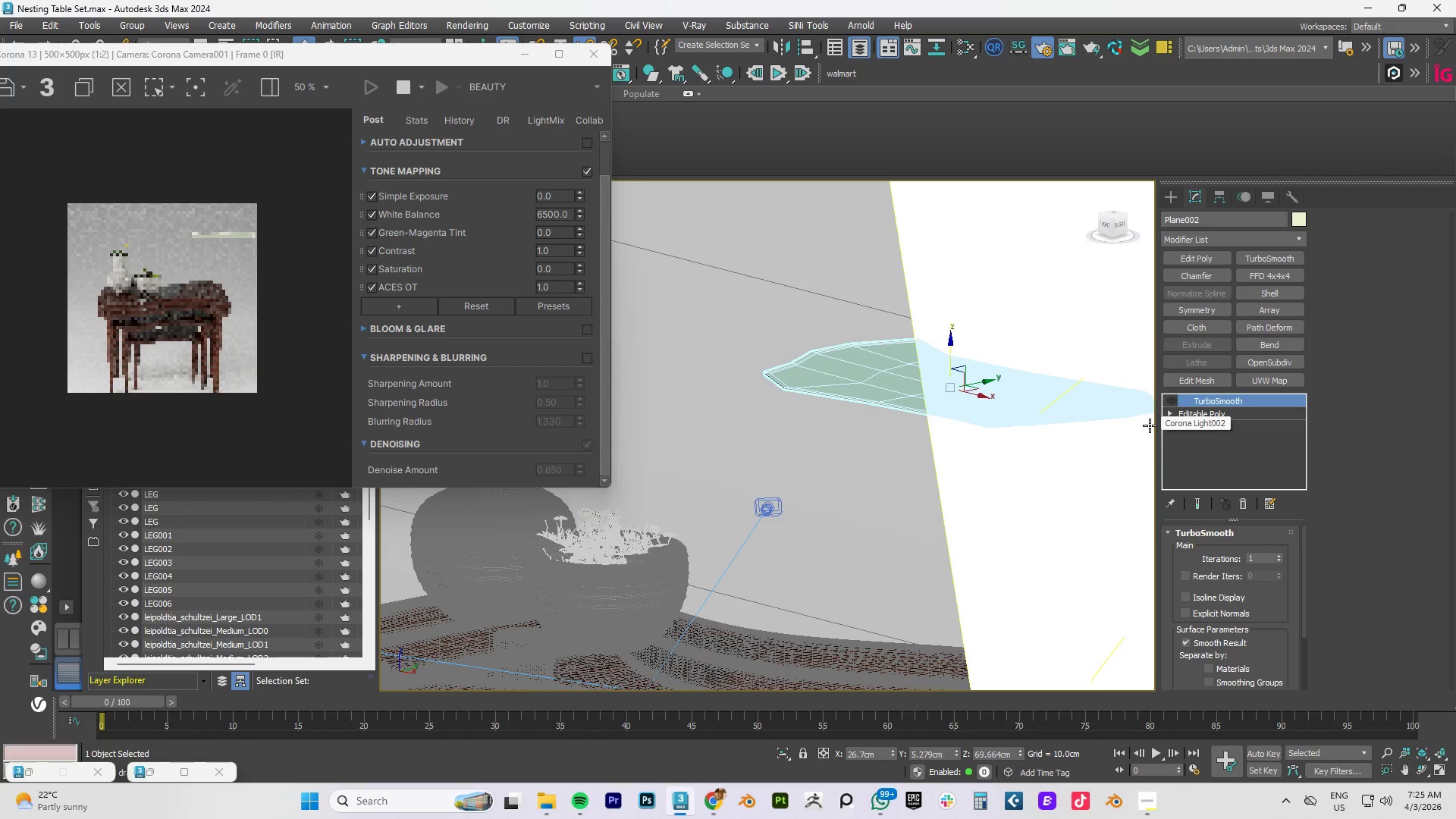 
key(Control+Z)
 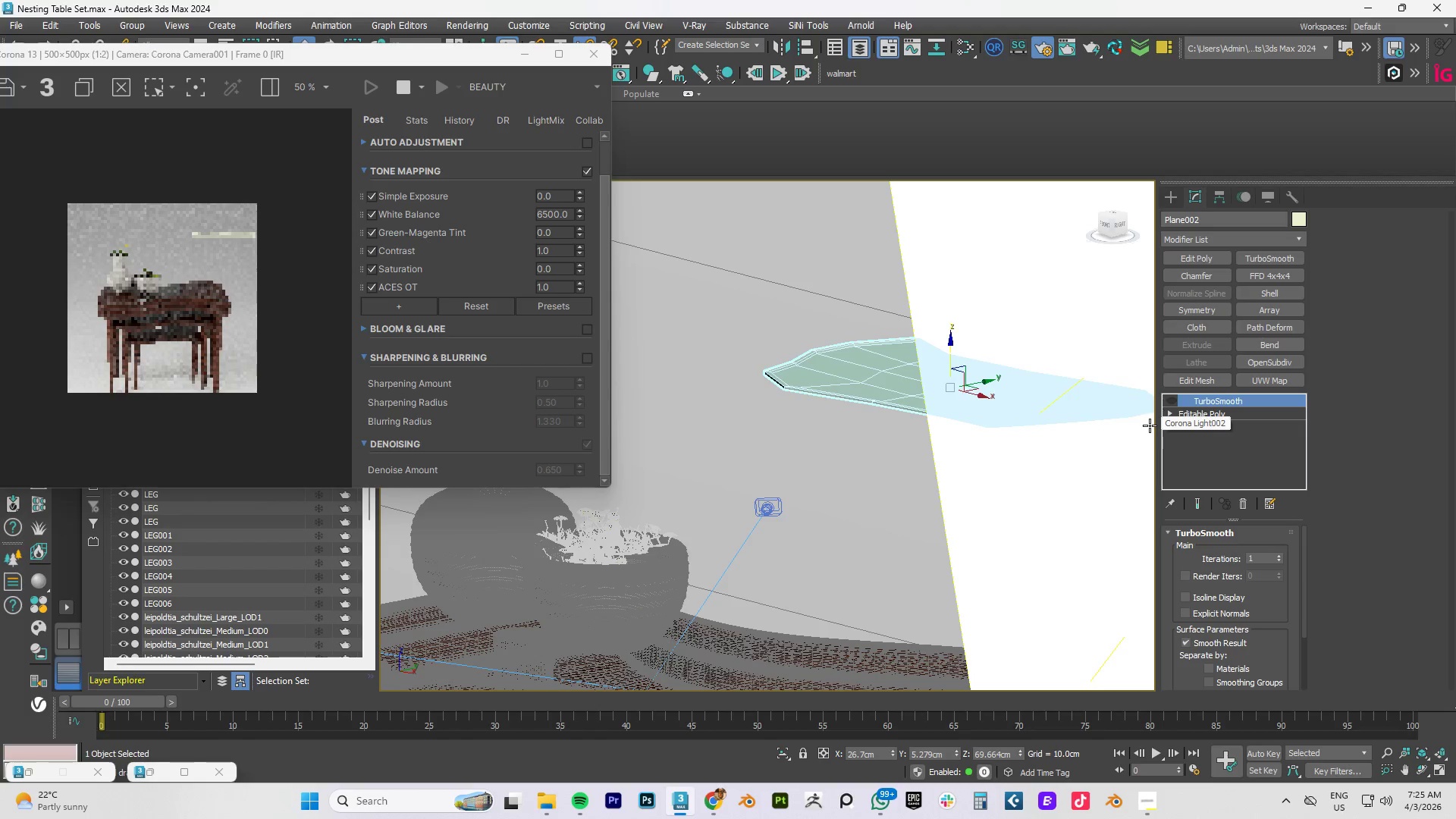 
key(Control+Z)
 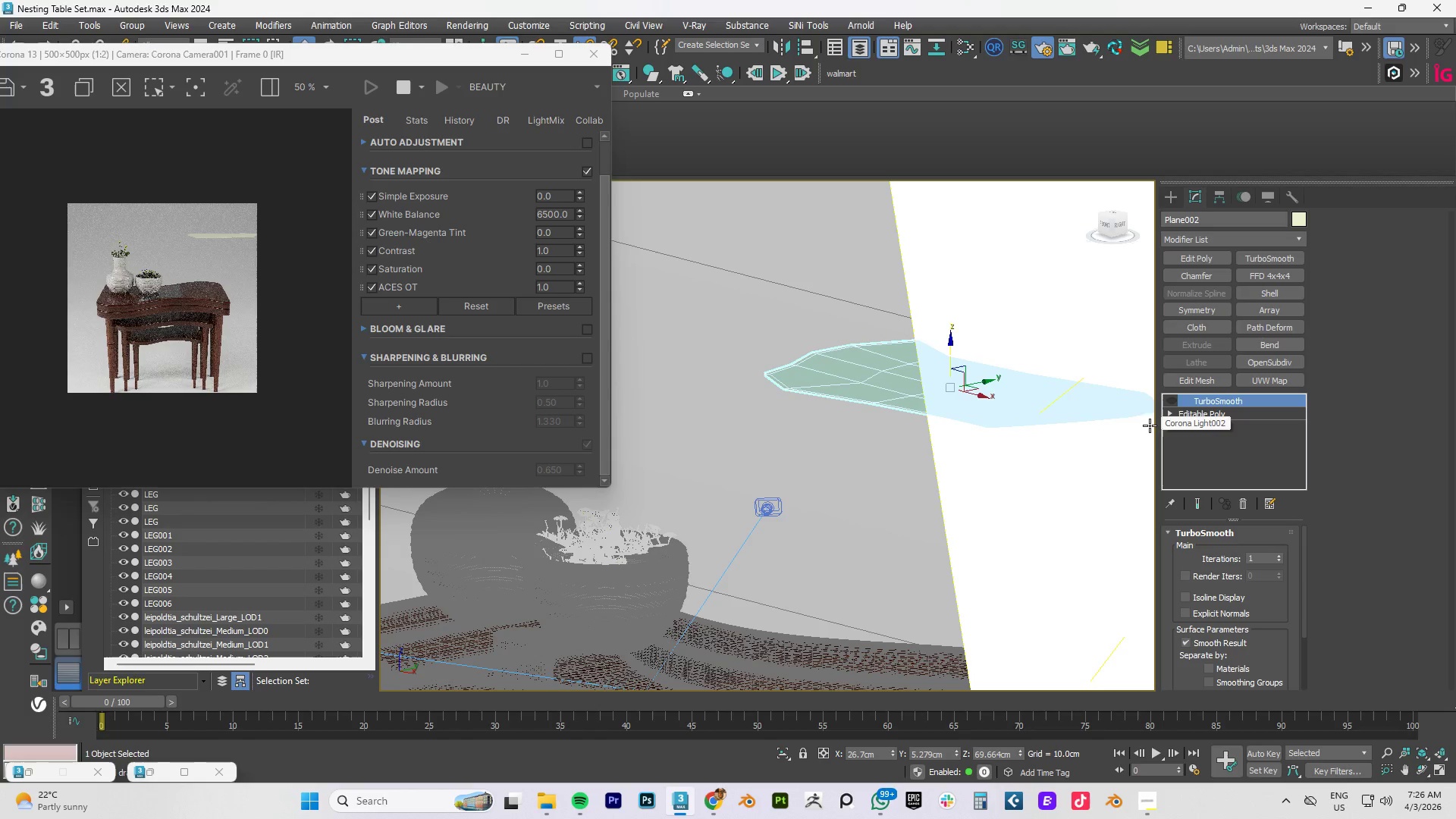 
hold_key(key=AltLeft, duration=0.91)
 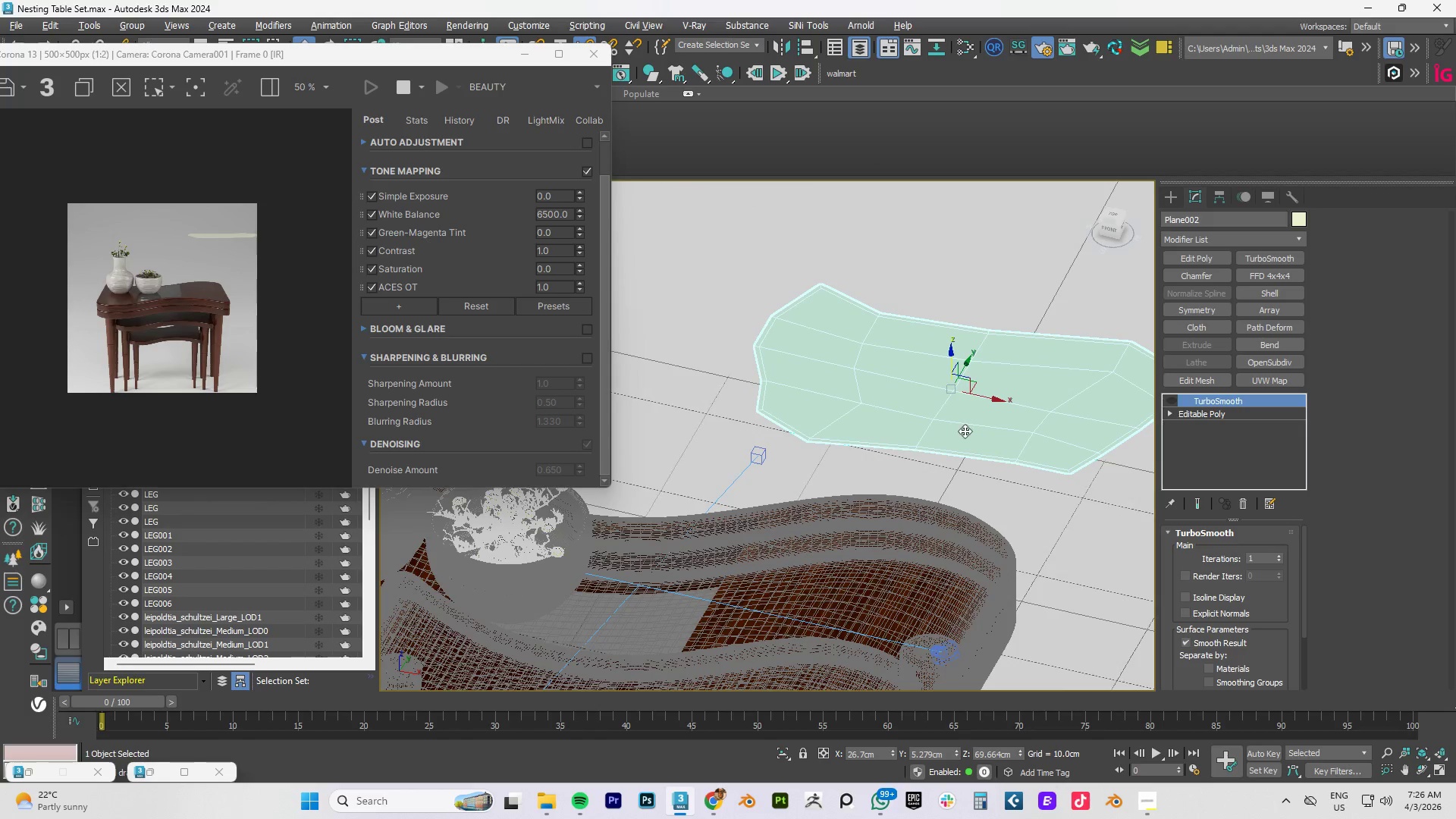 
key(Control+Z)
 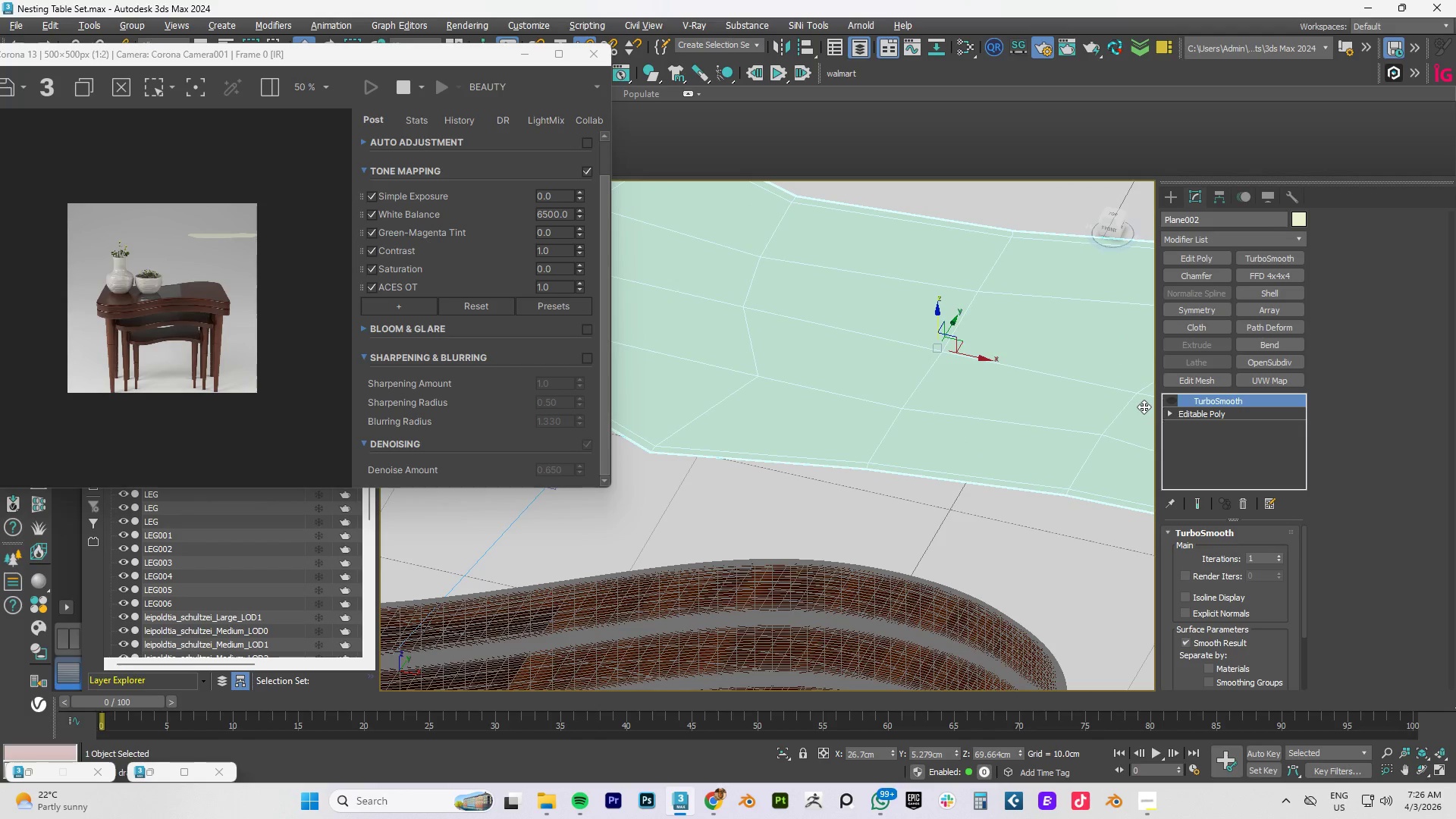 
scroll: coordinate [965, 430], scroll_direction: up, amount: 2.0
 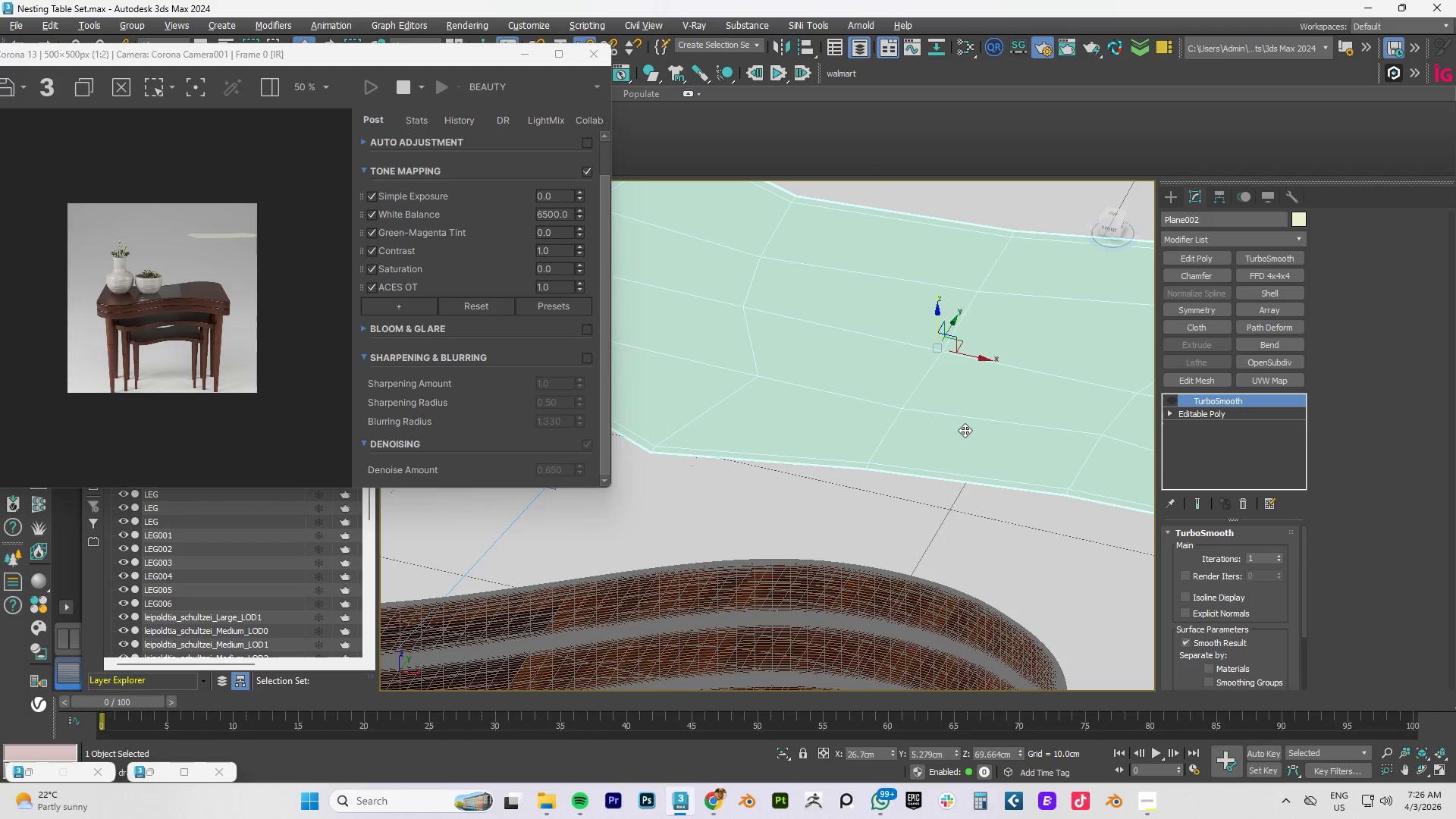 
key(Control+Z)
 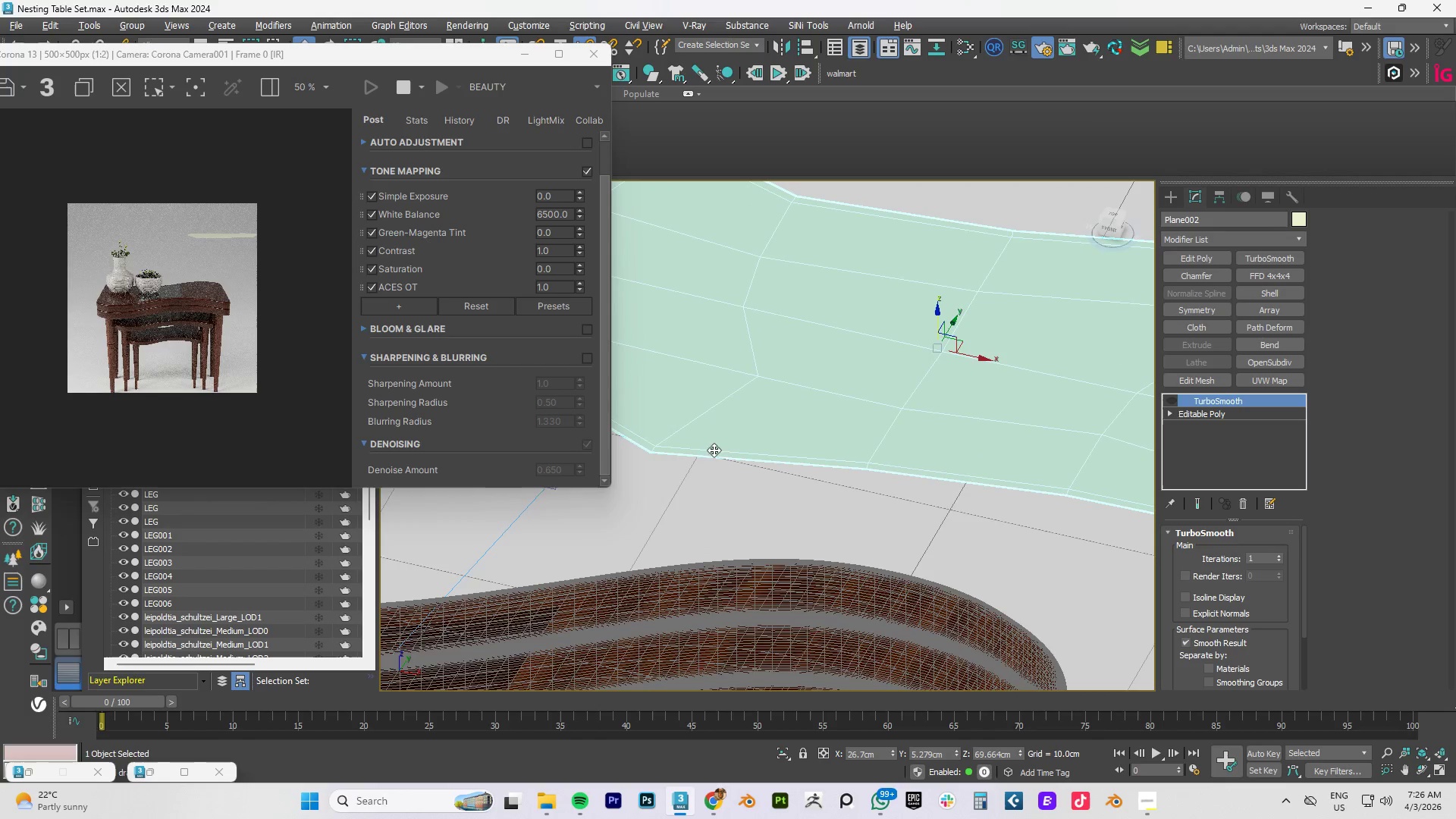 
hold_key(key=AltLeft, duration=0.59)
 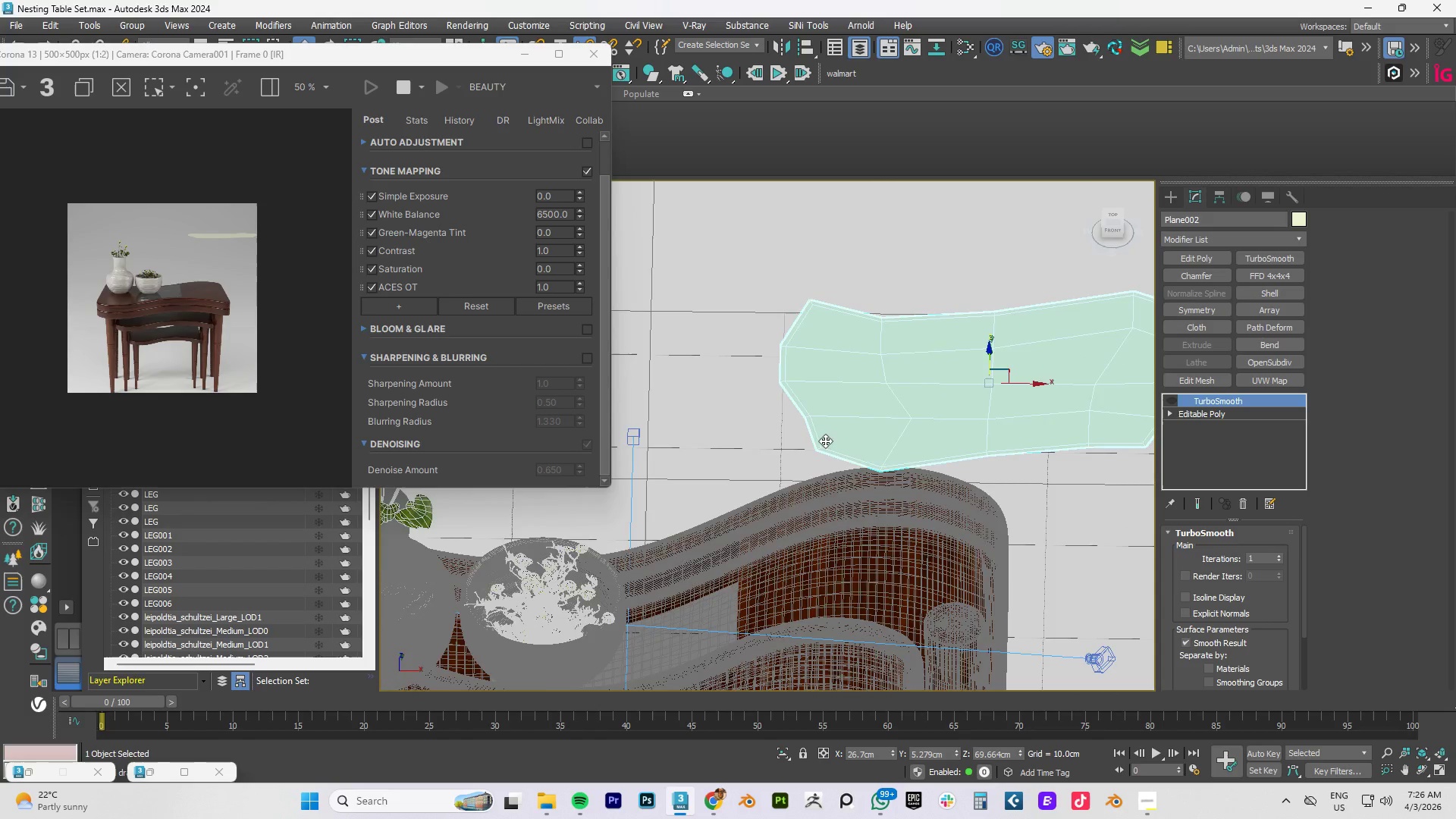 
scroll: coordinate [903, 435], scroll_direction: down, amount: 2.0
 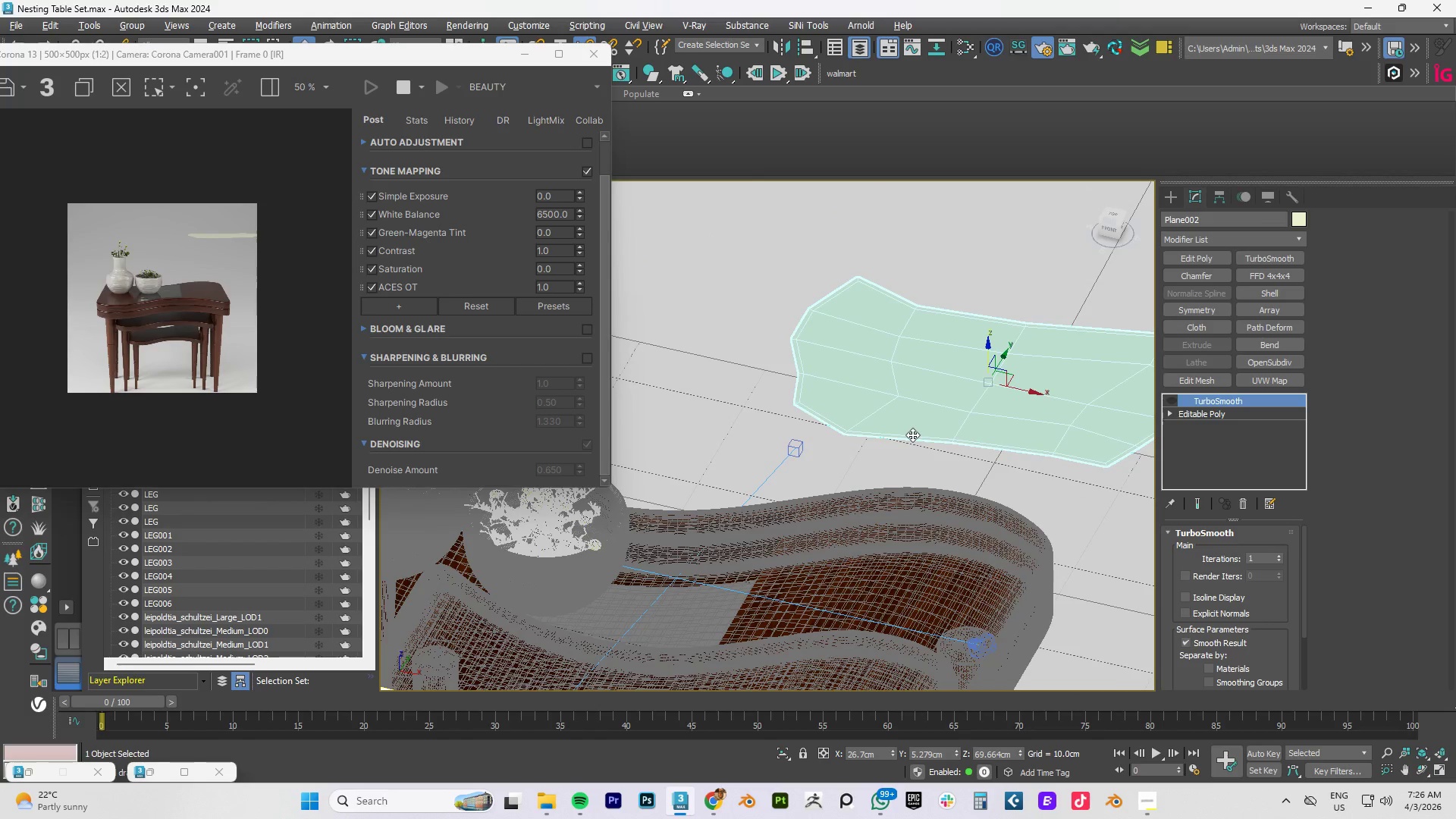 
scroll: coordinate [823, 441], scroll_direction: up, amount: 3.0
 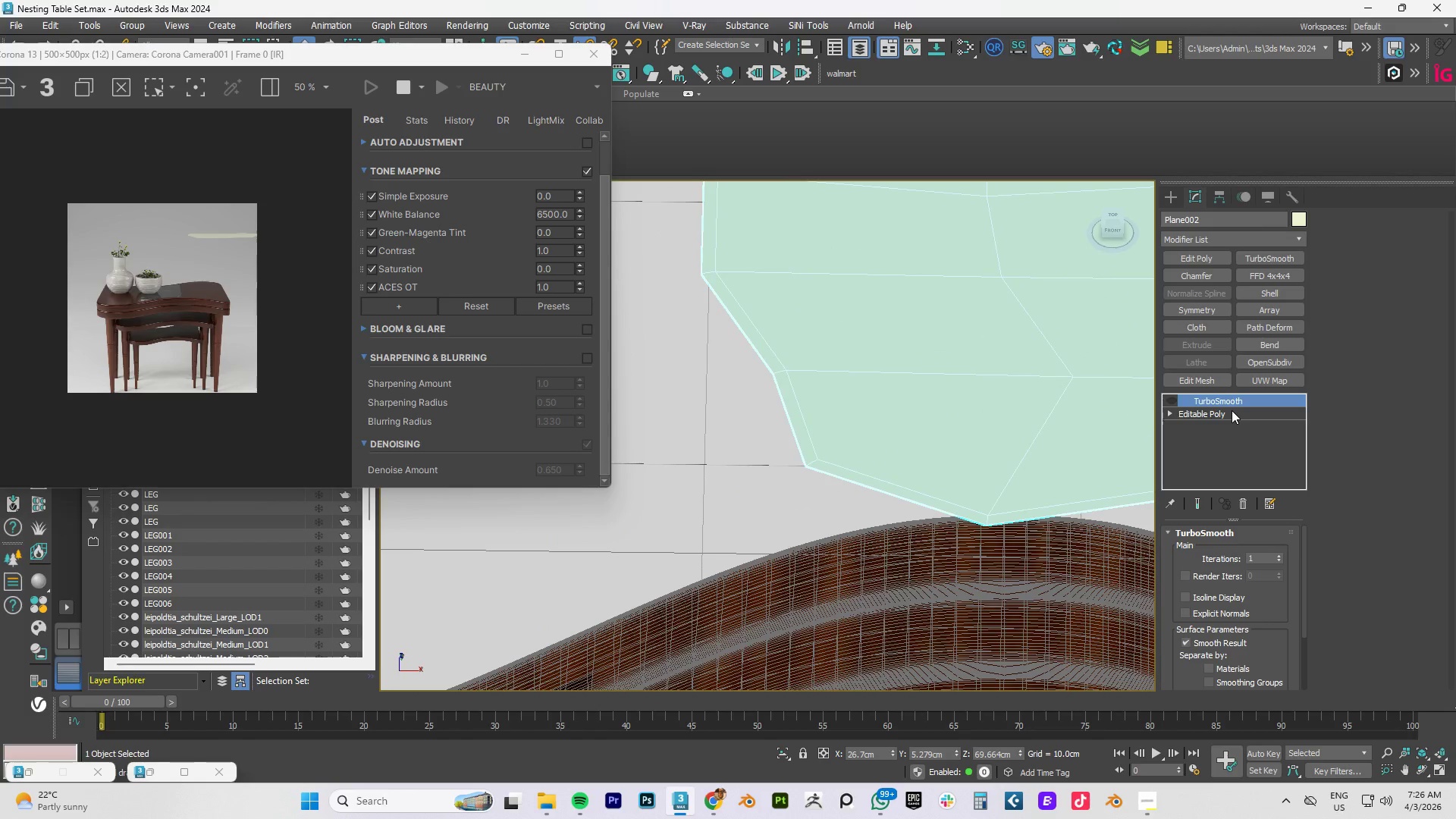 
left_click([1215, 411])
 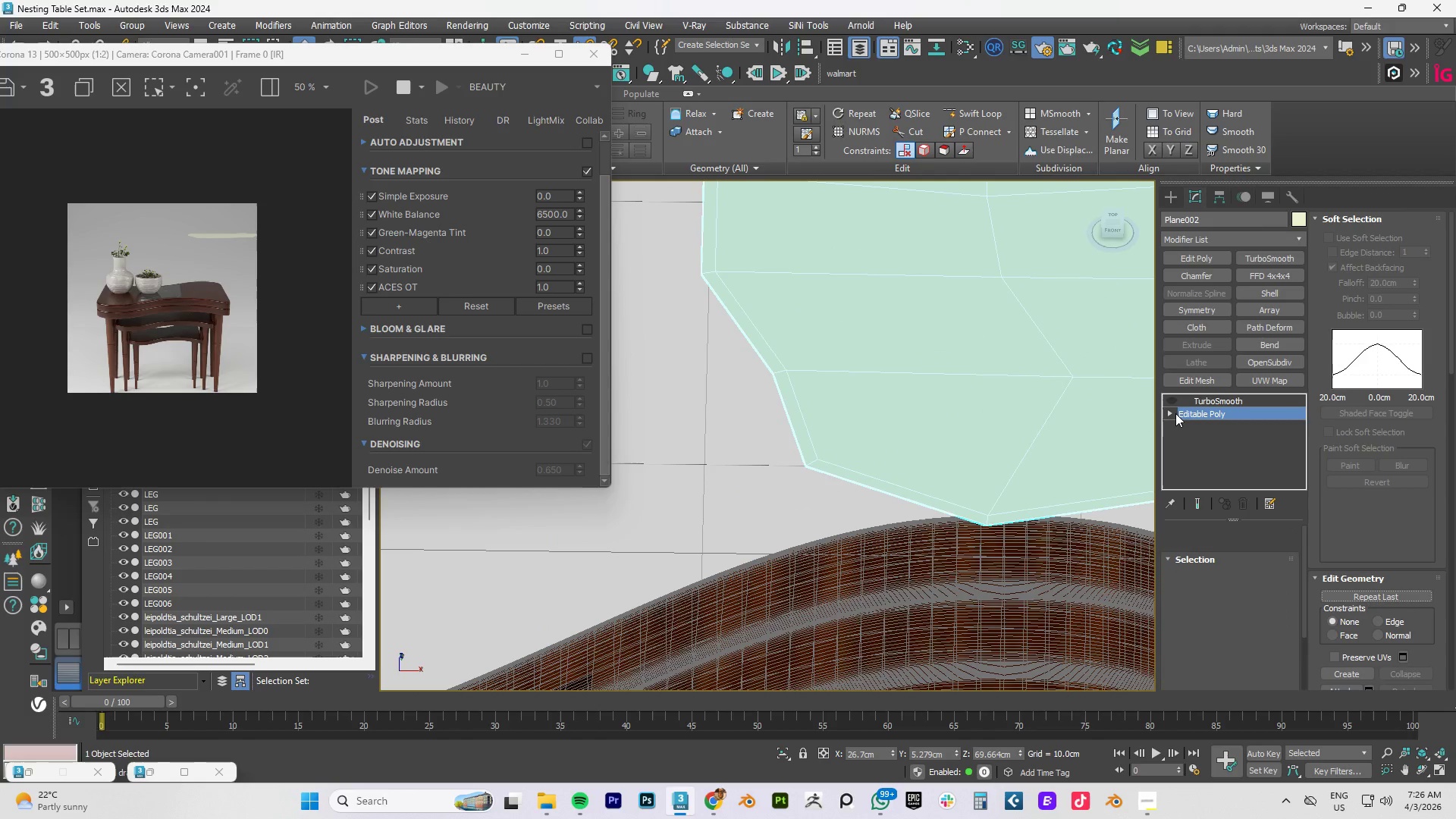 
key(2)
 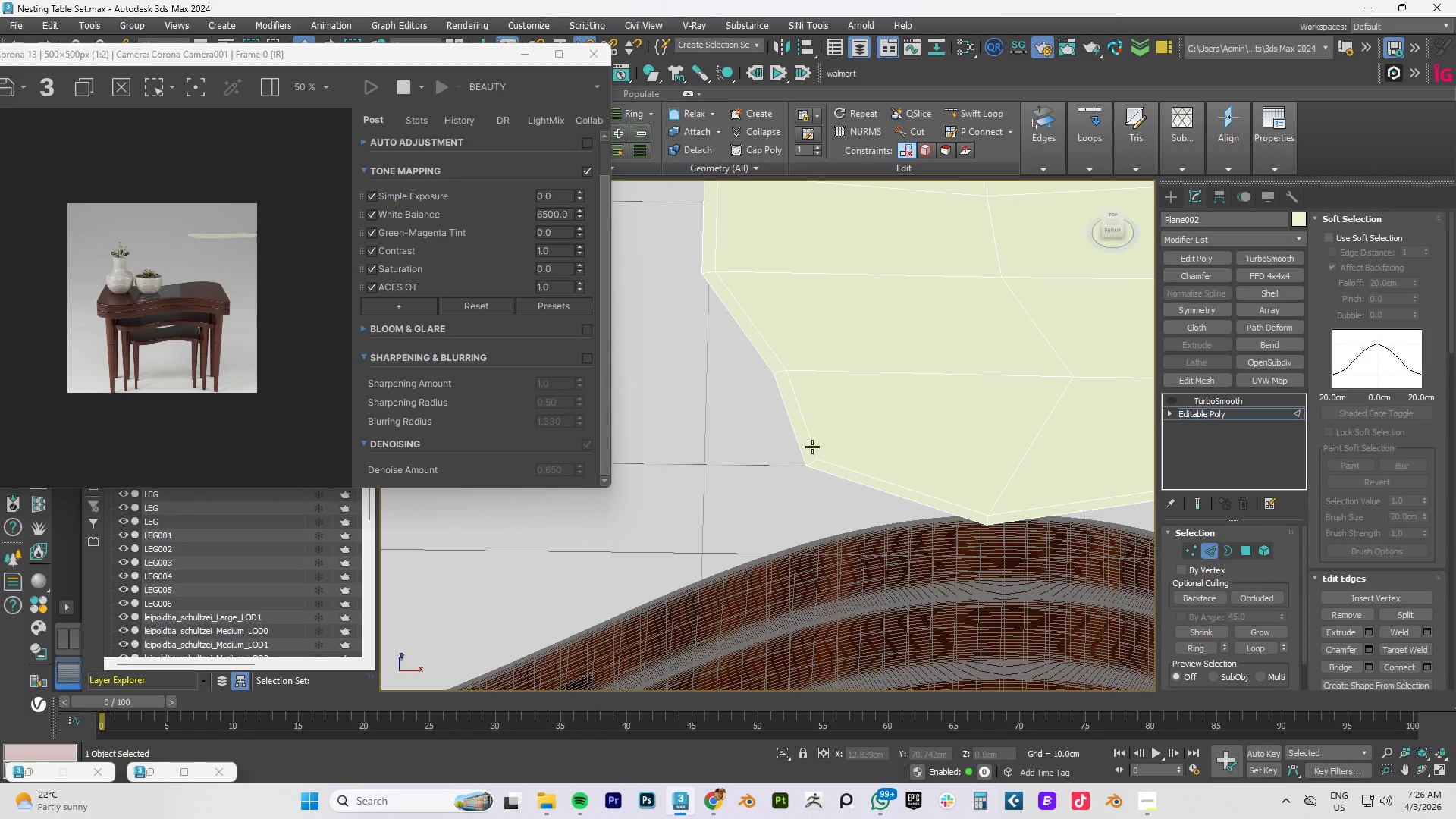 
key(Alt+AltLeft)
 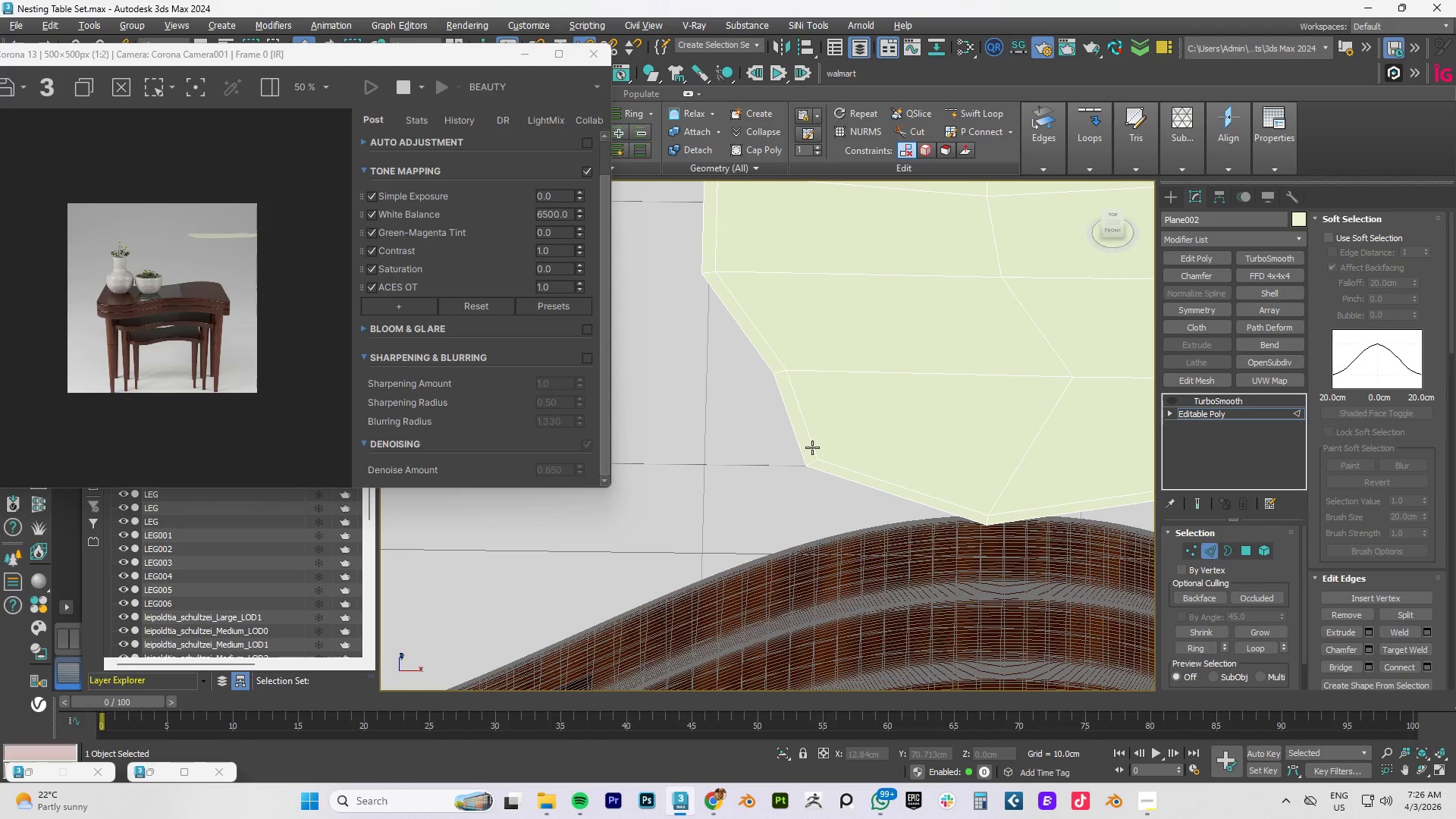 
key(Alt+1)
 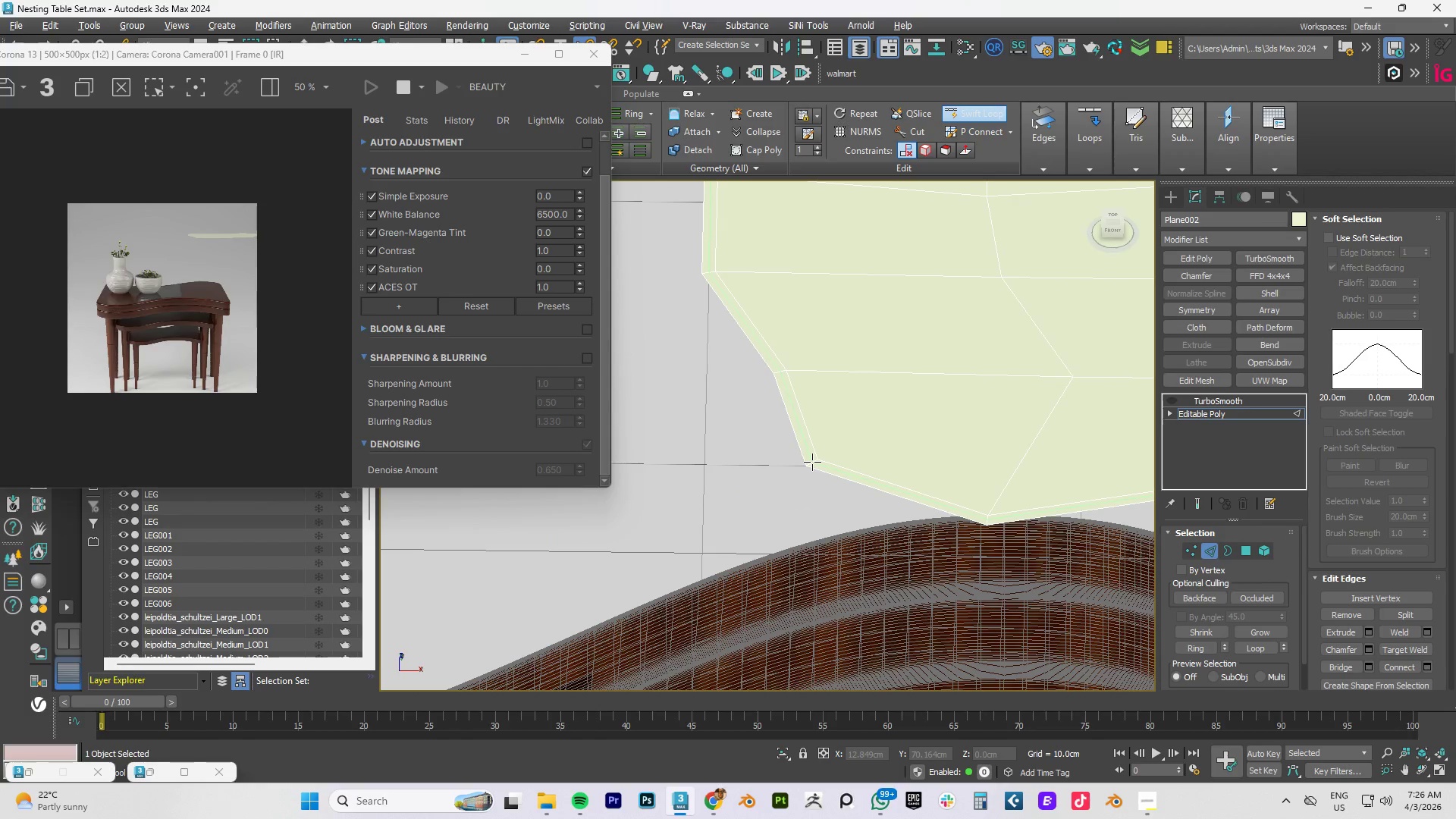 
left_click([811, 462])
 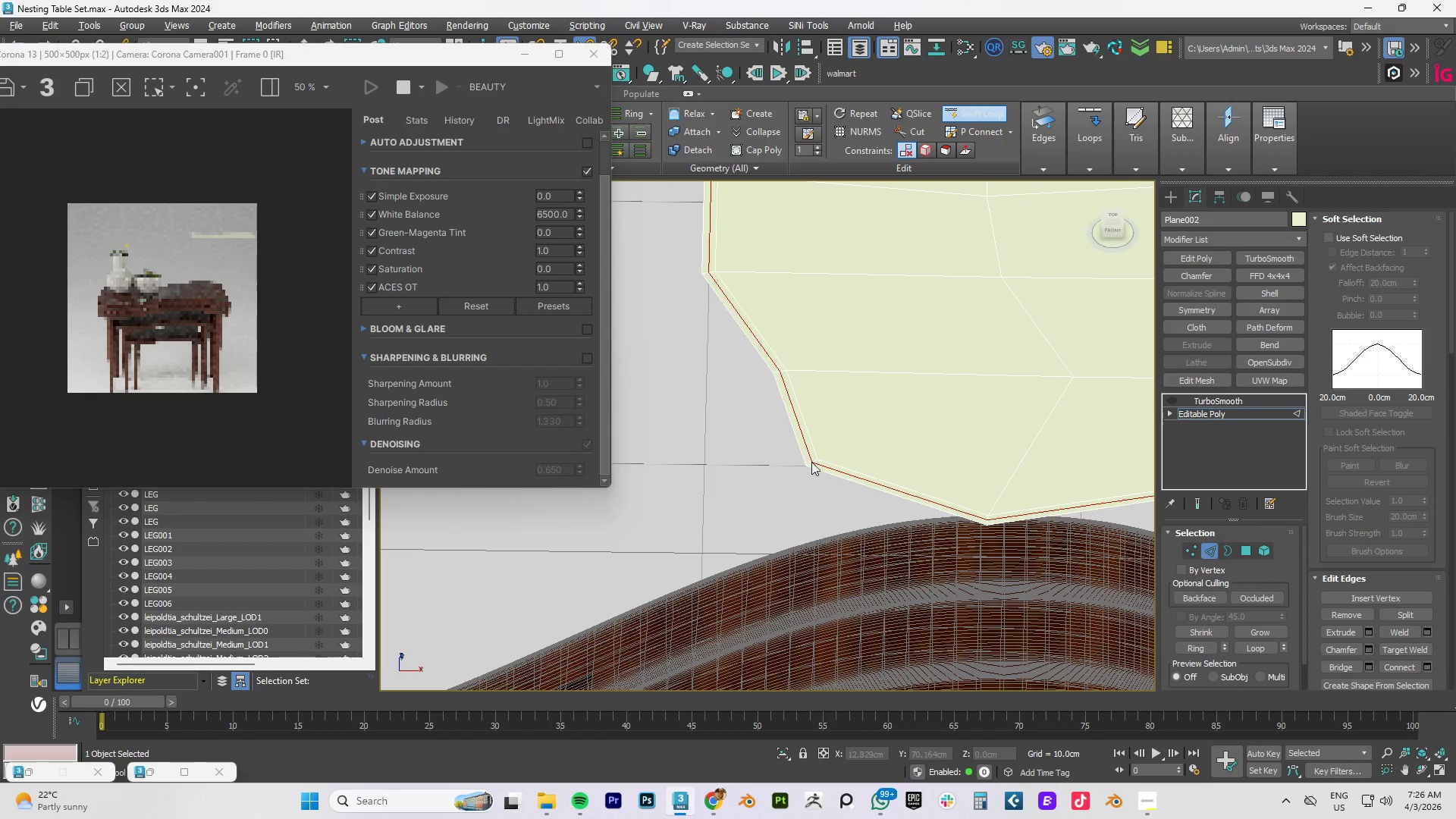 
right_click([811, 462])
 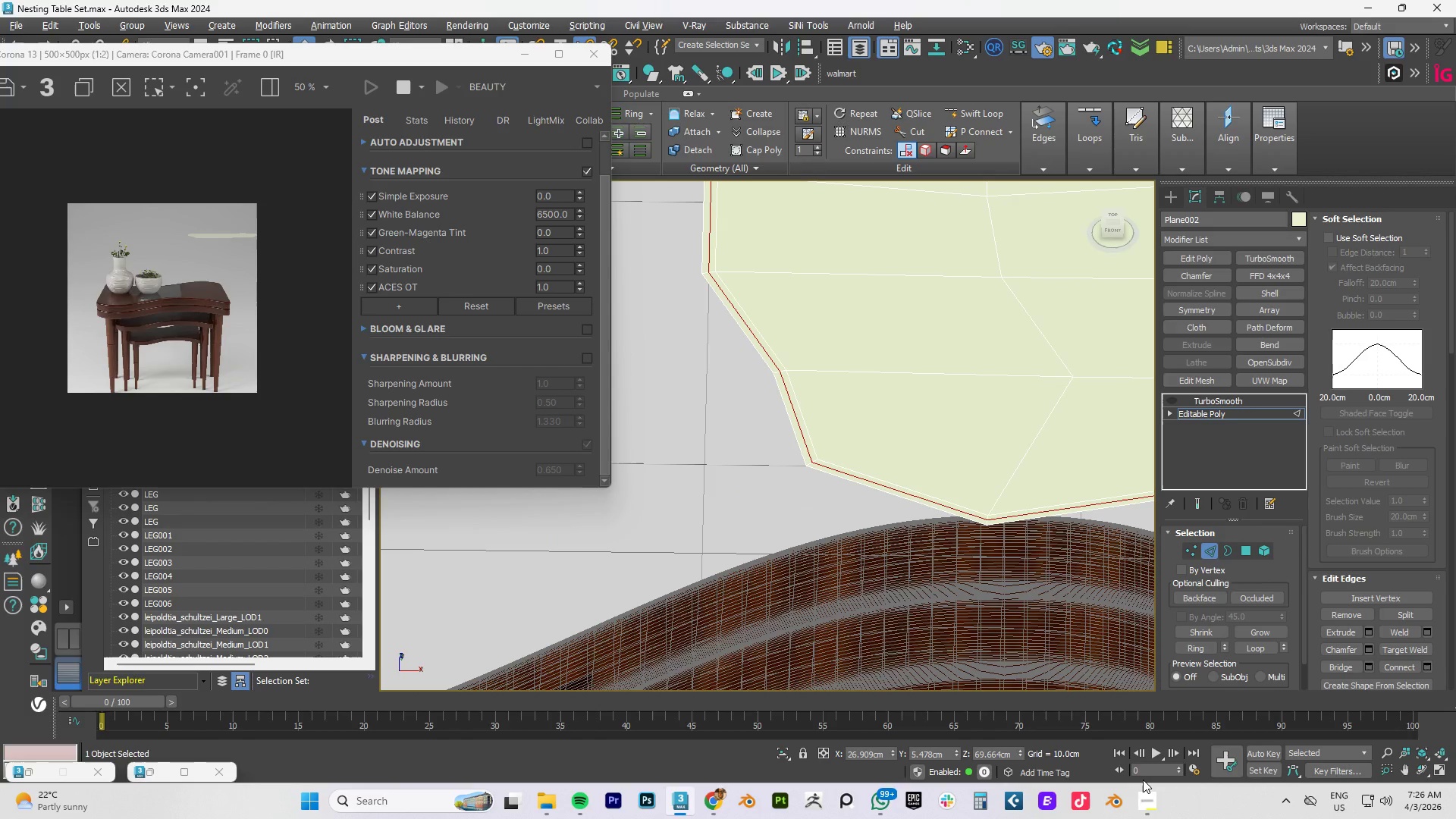 
left_click([1144, 800])